 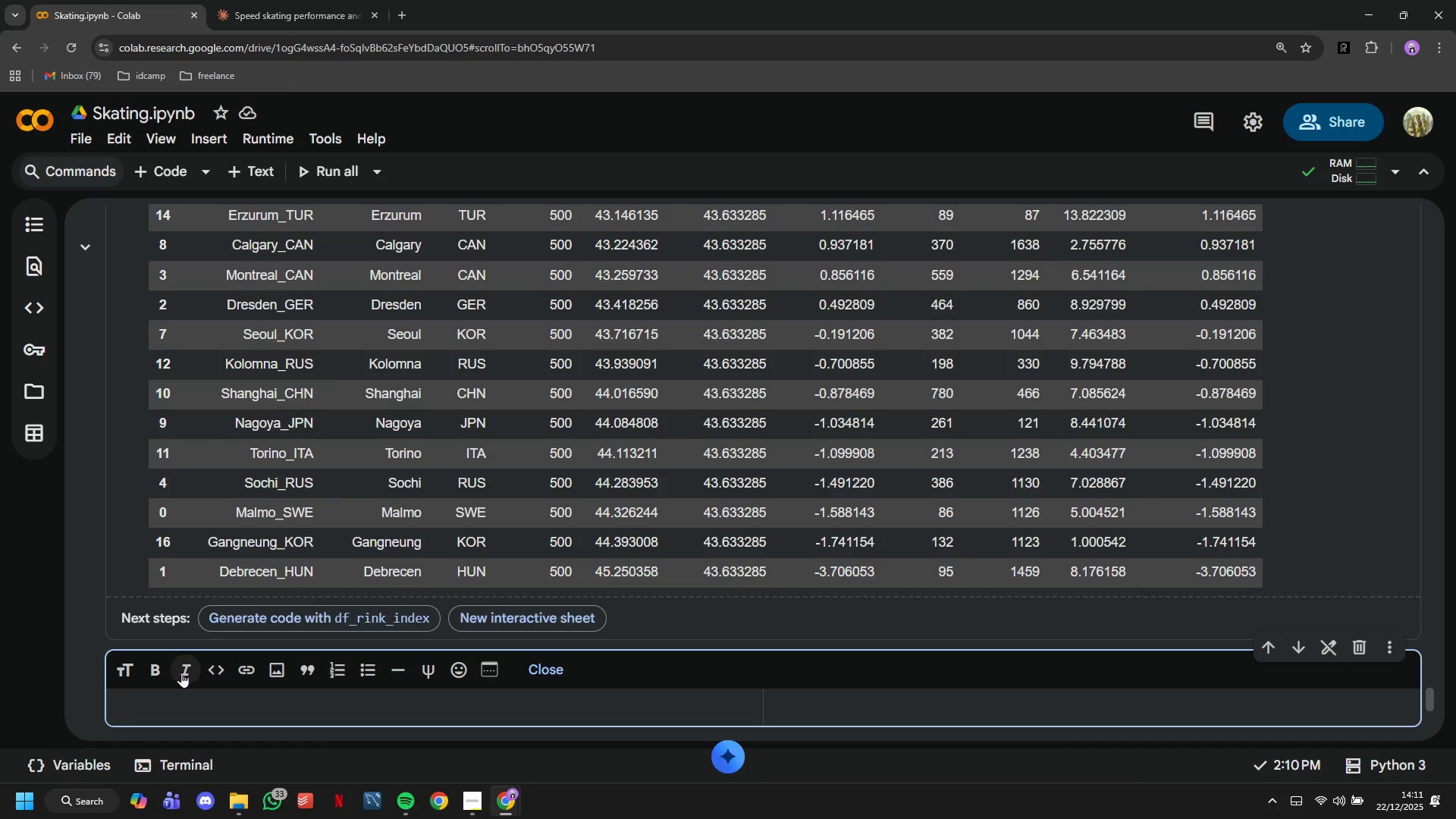 
type(## 9. C)
key(Backspace)
type(Statistical Correlation Analysis)
 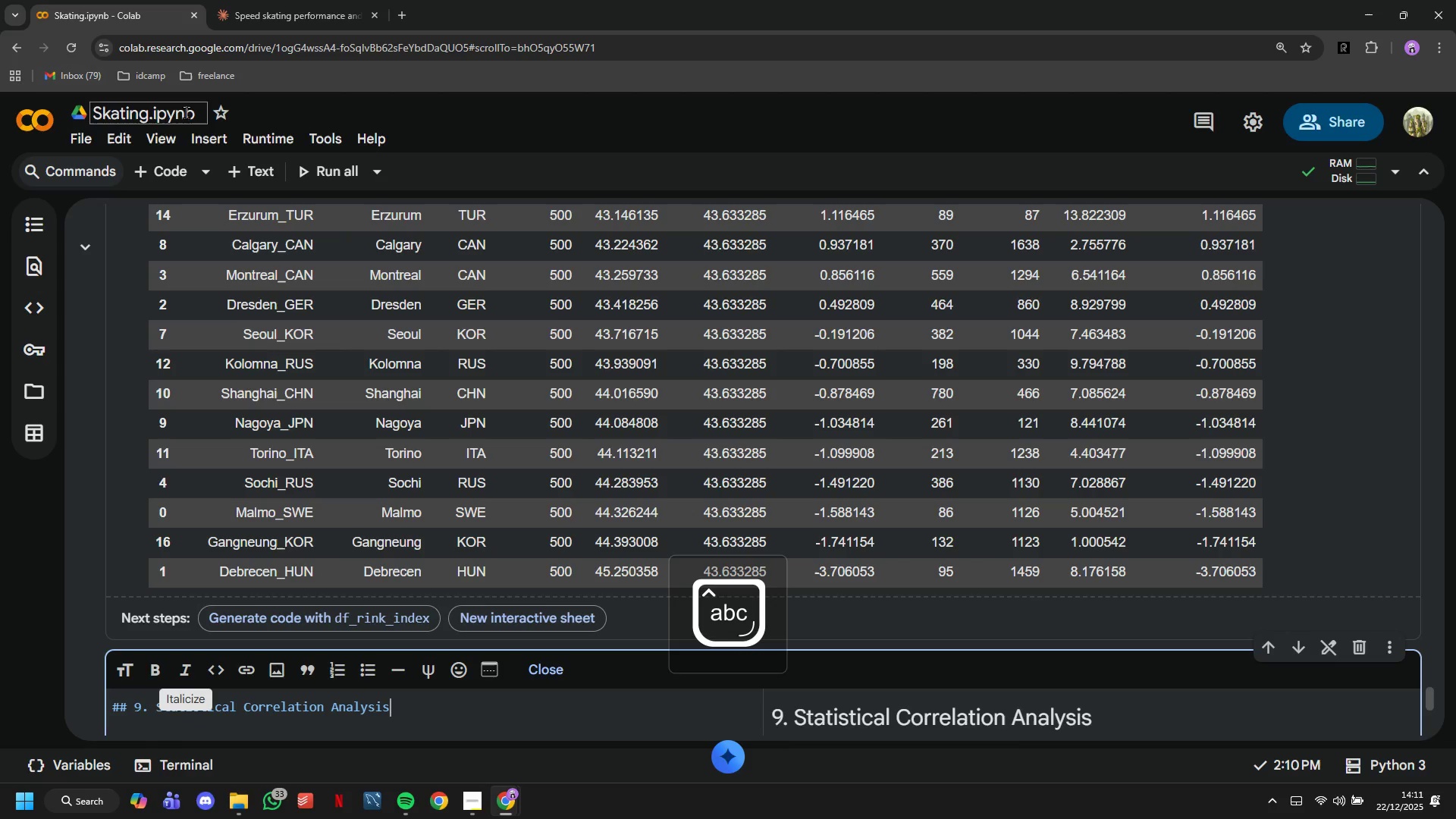 
left_click([175, 173])
 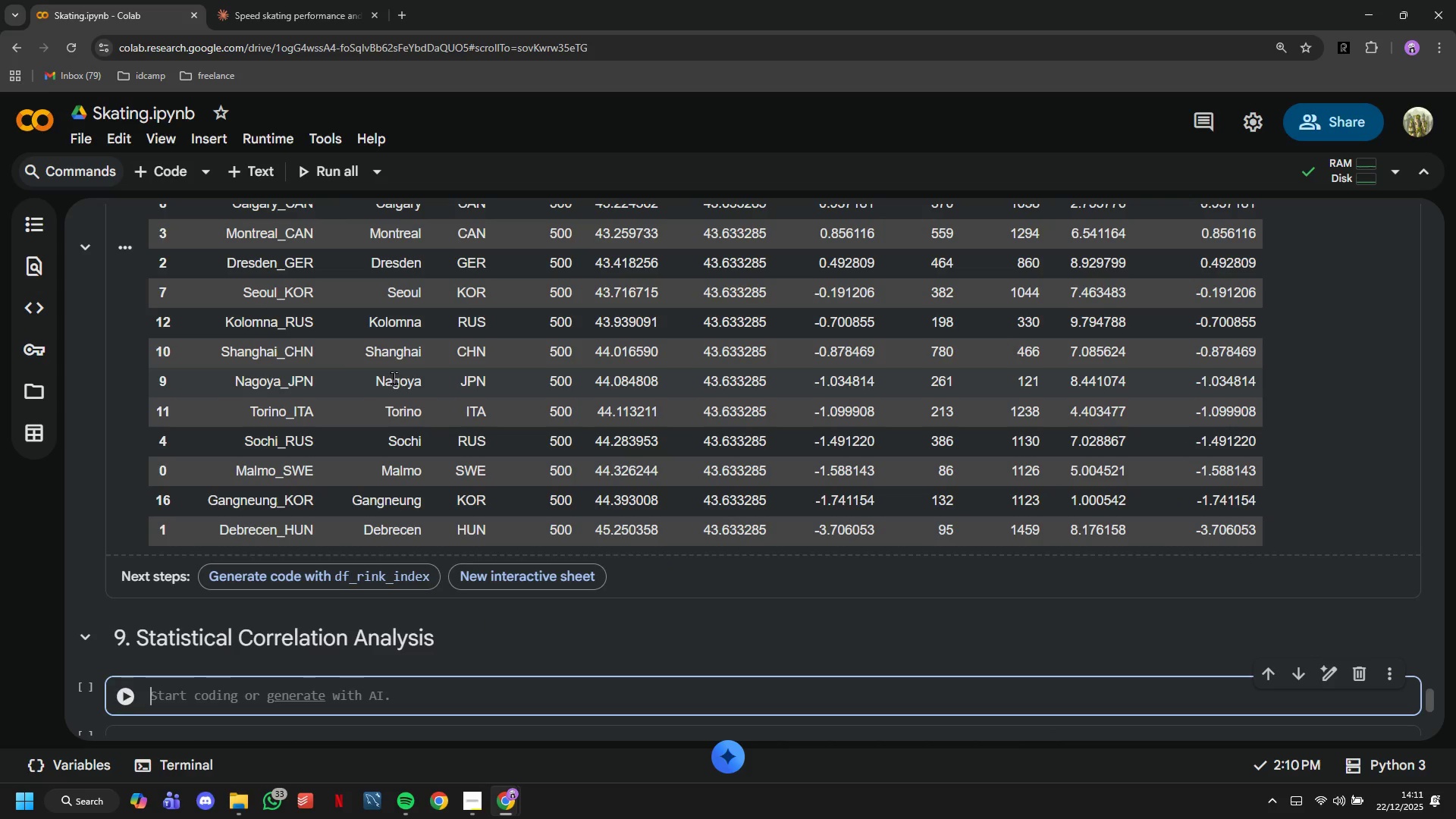 
type(# Correlation Matrix)
 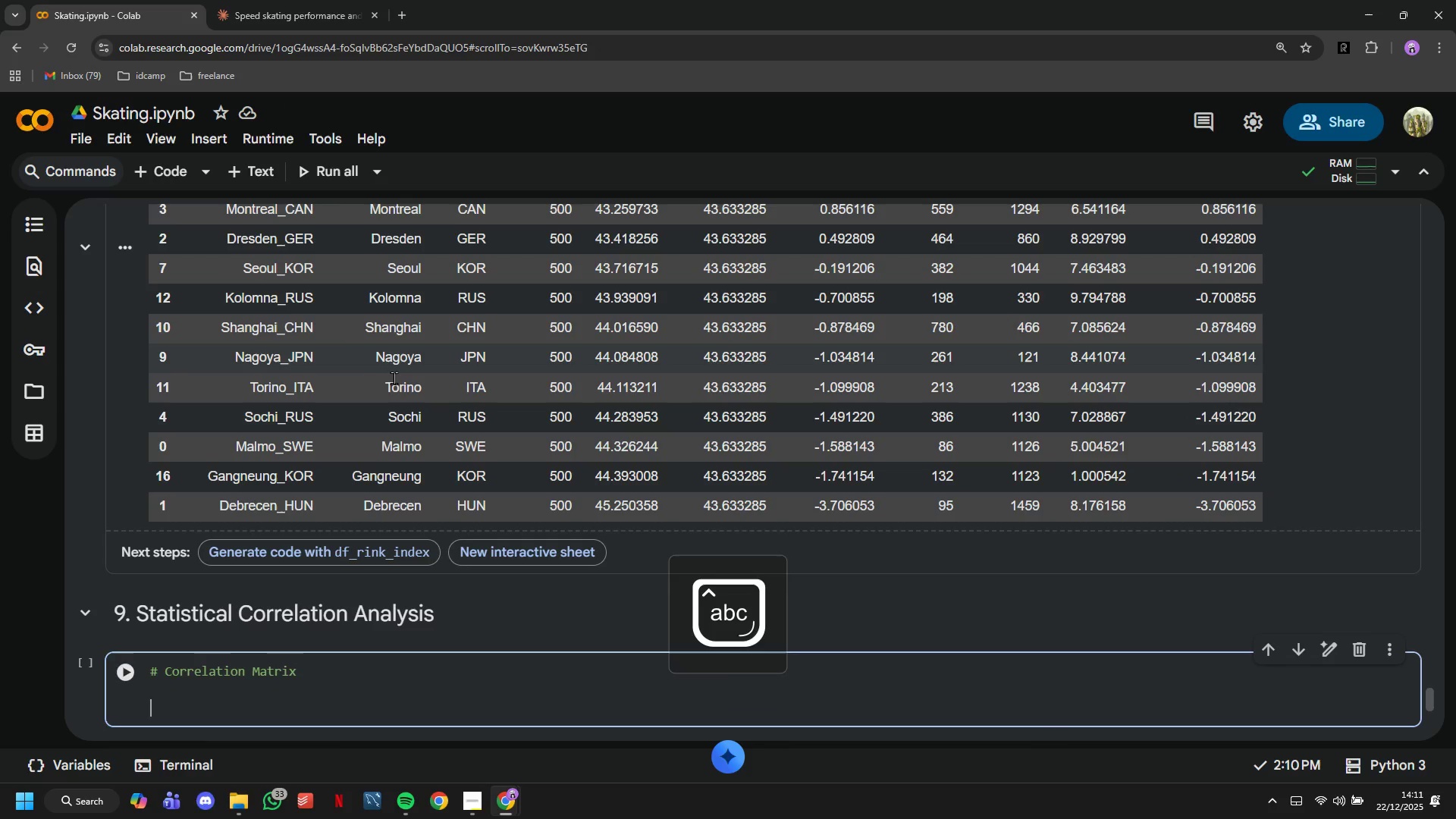 
 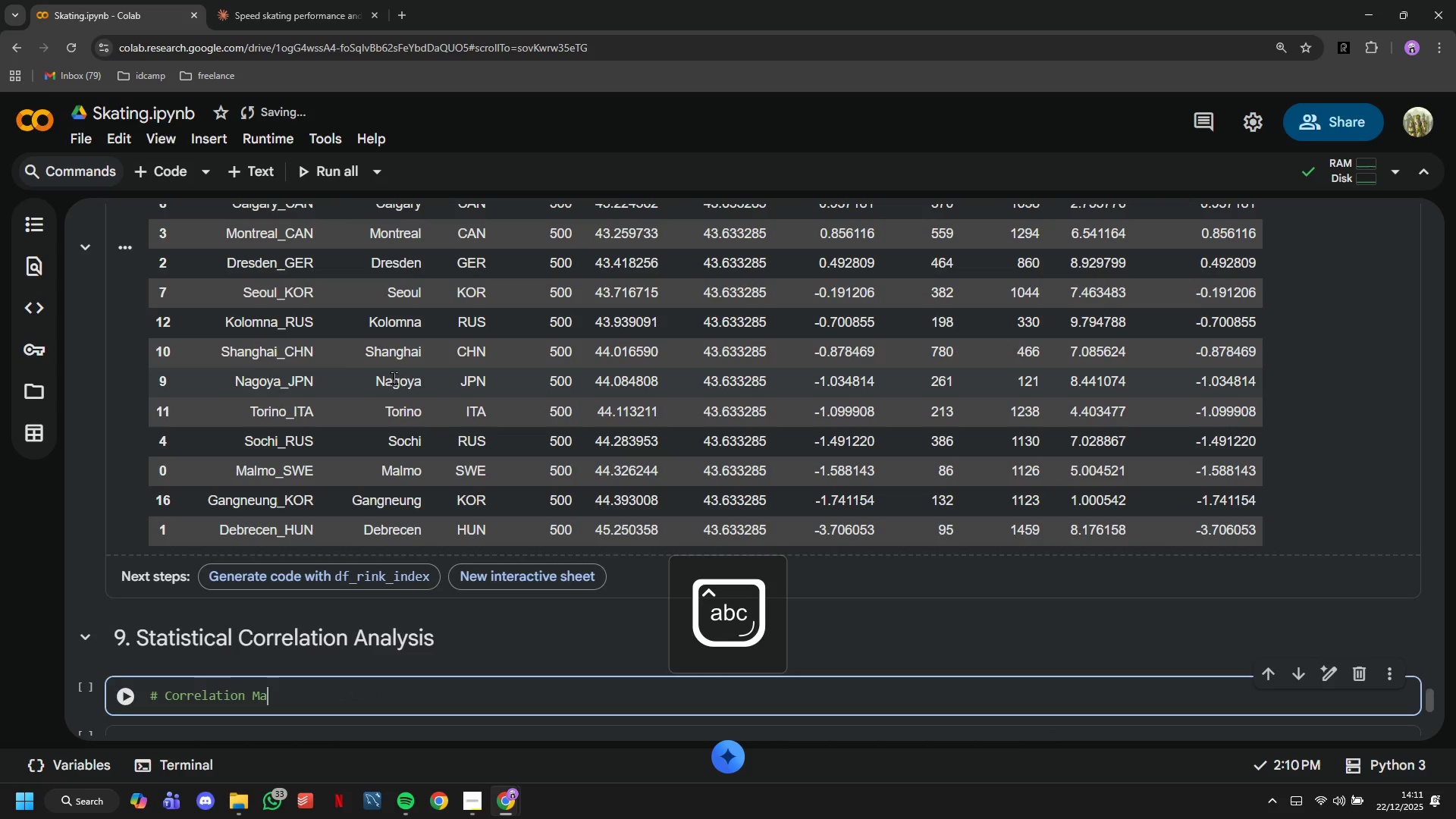 
key(Enter)
 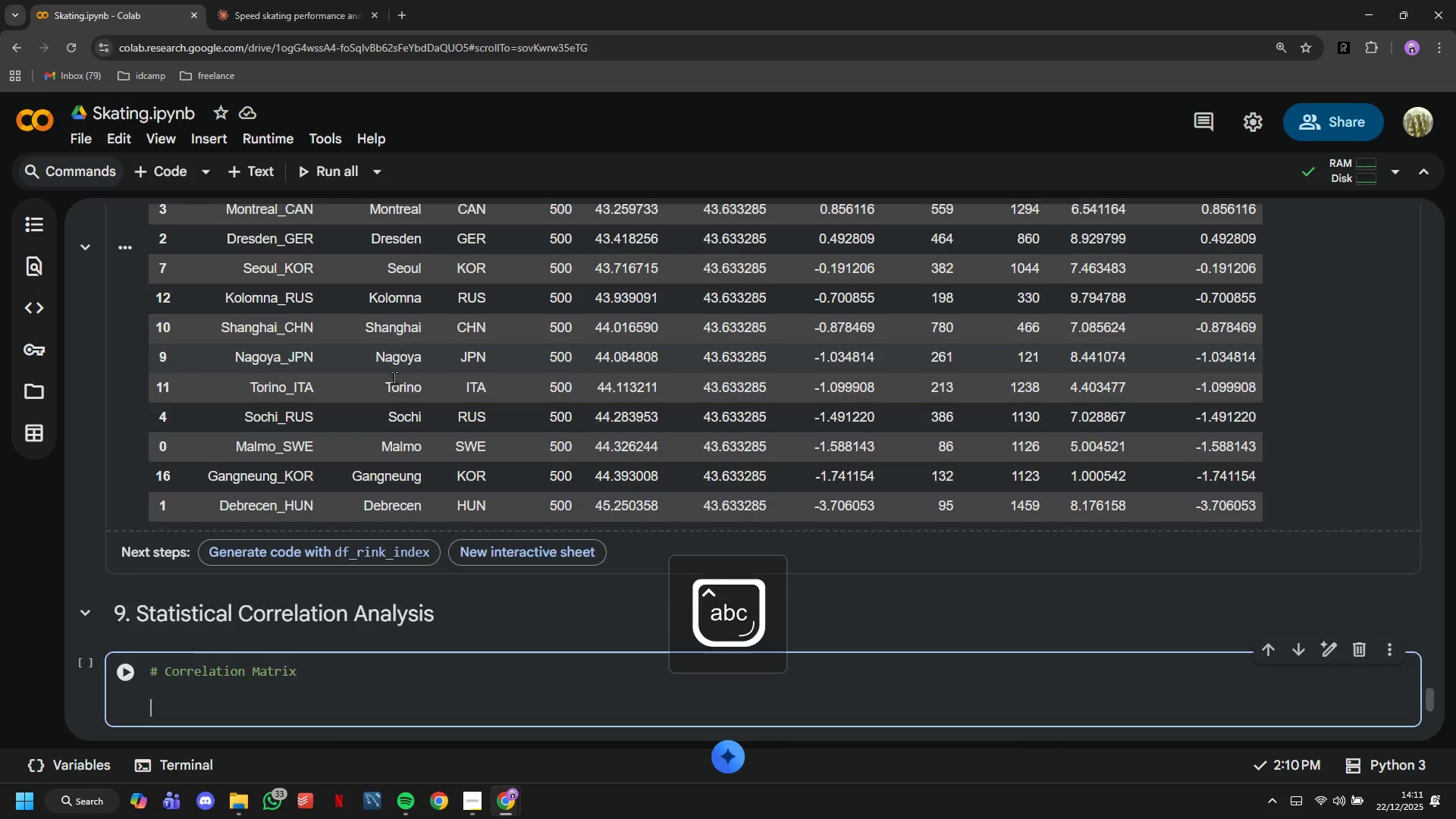 
key(Enter)
 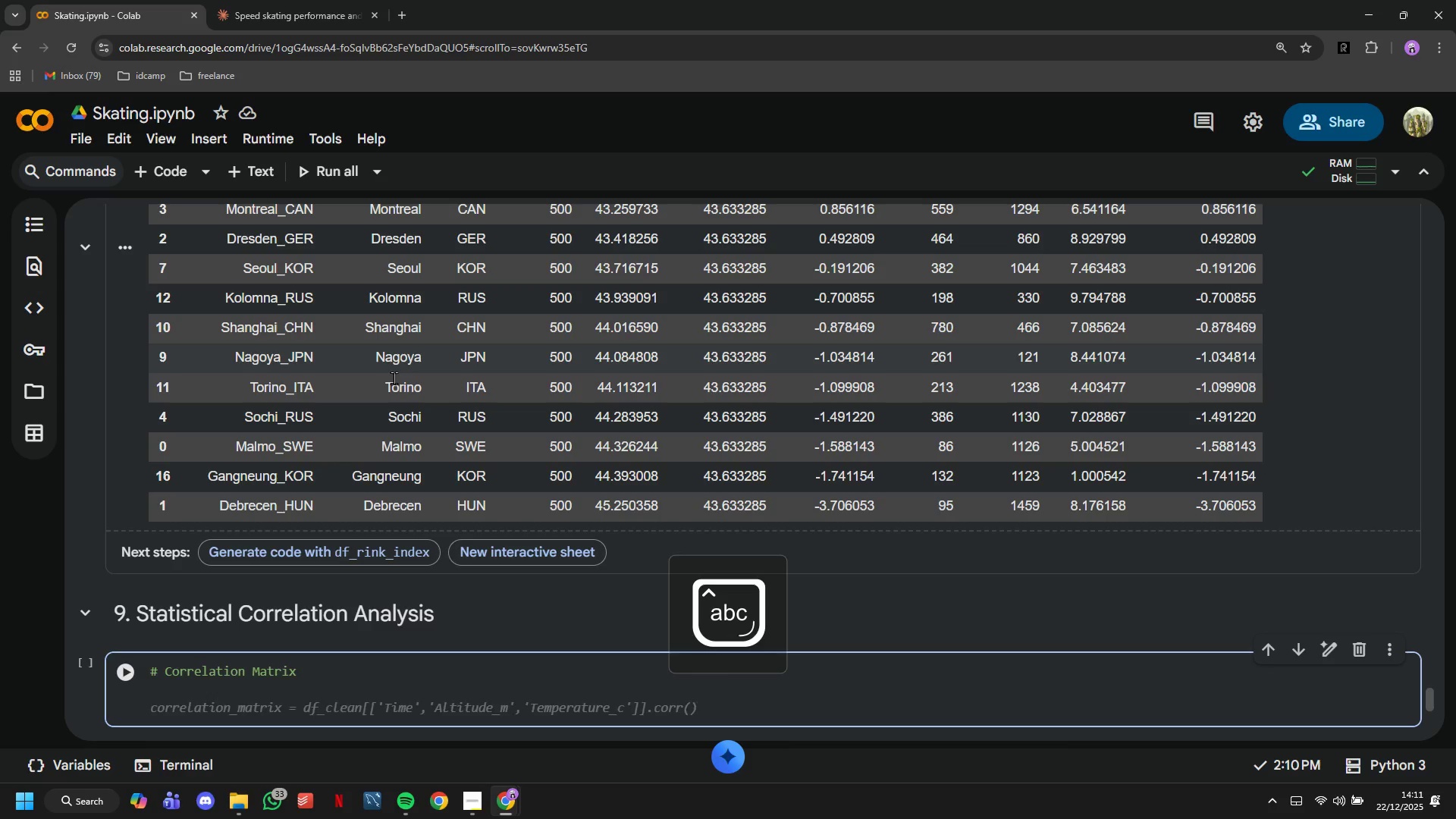 
key(Backspace)
type(coo)
key(Backspace)
type(rree)
key(Backspace)
type(lation-vars = )
 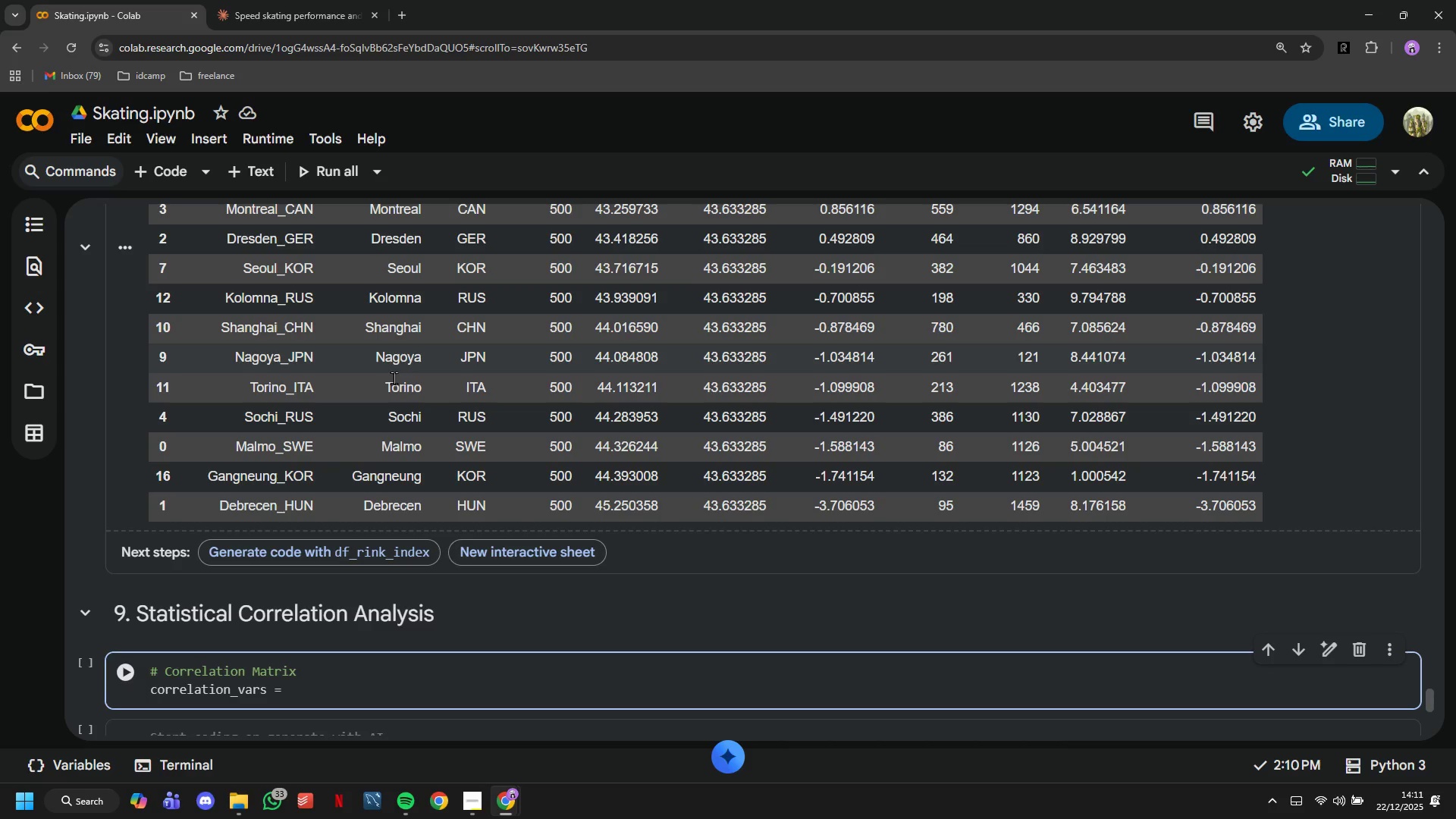 
wait(6.25)
 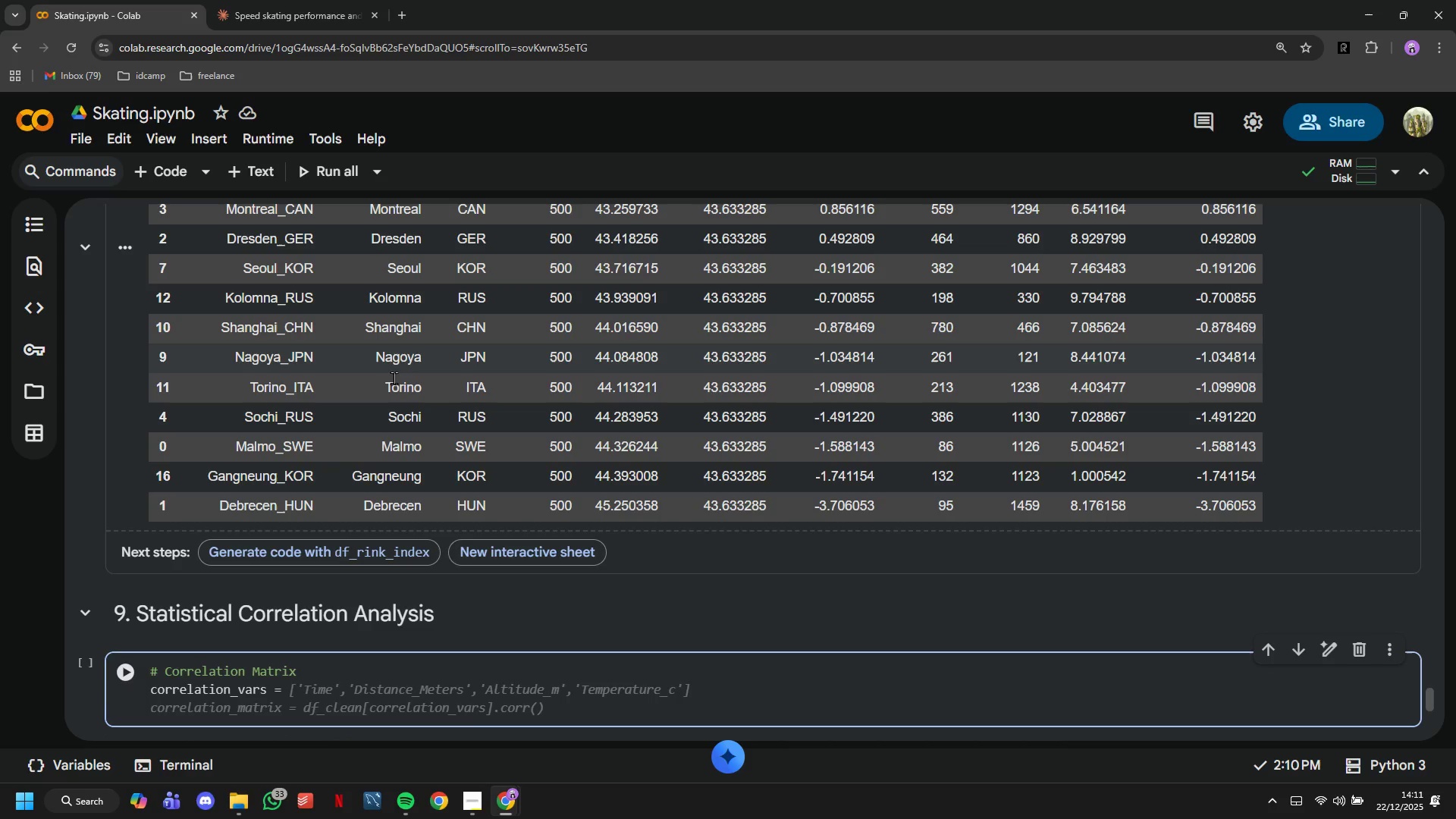 
key(Tab)
 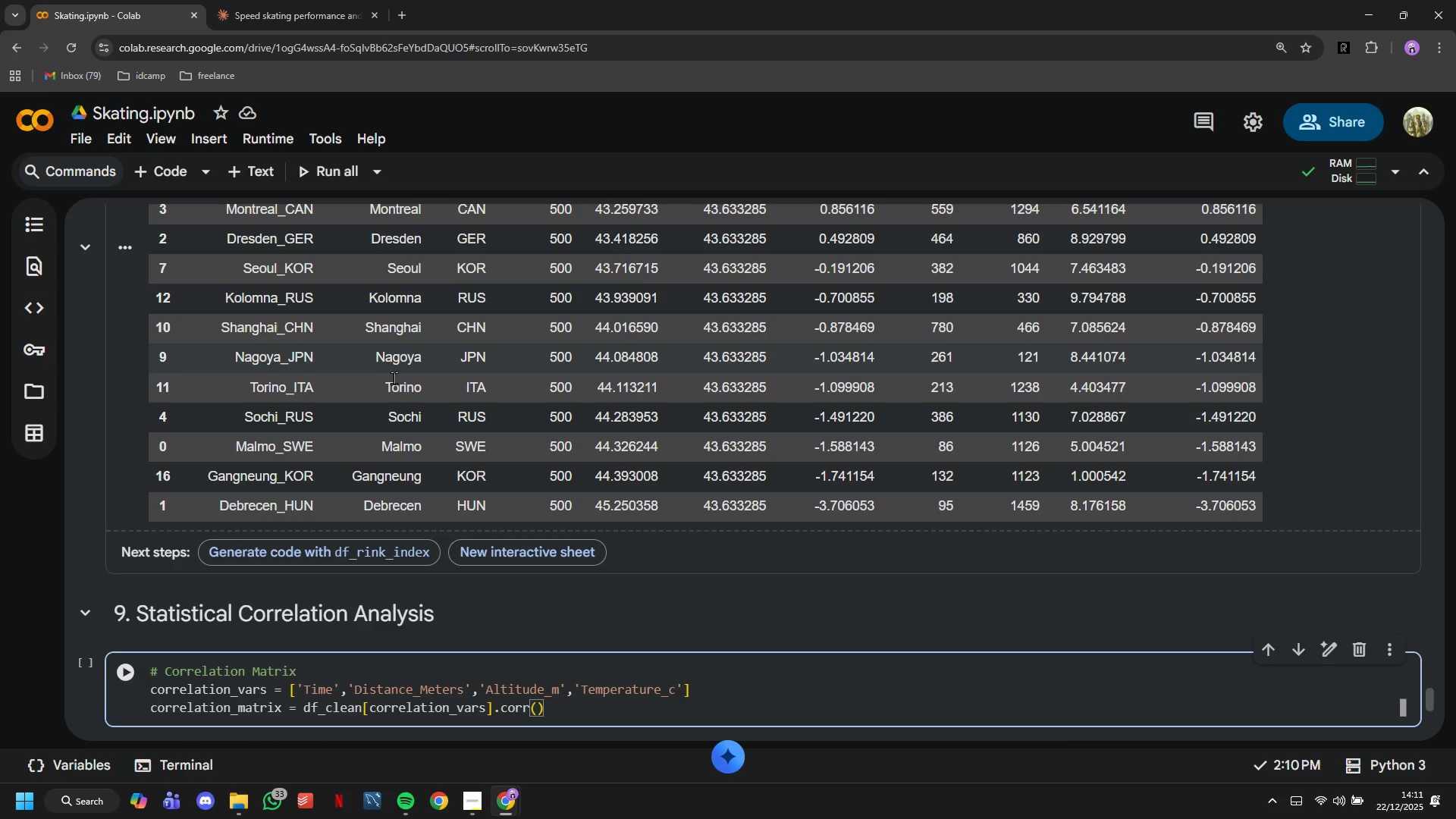 
wait(8.77)
 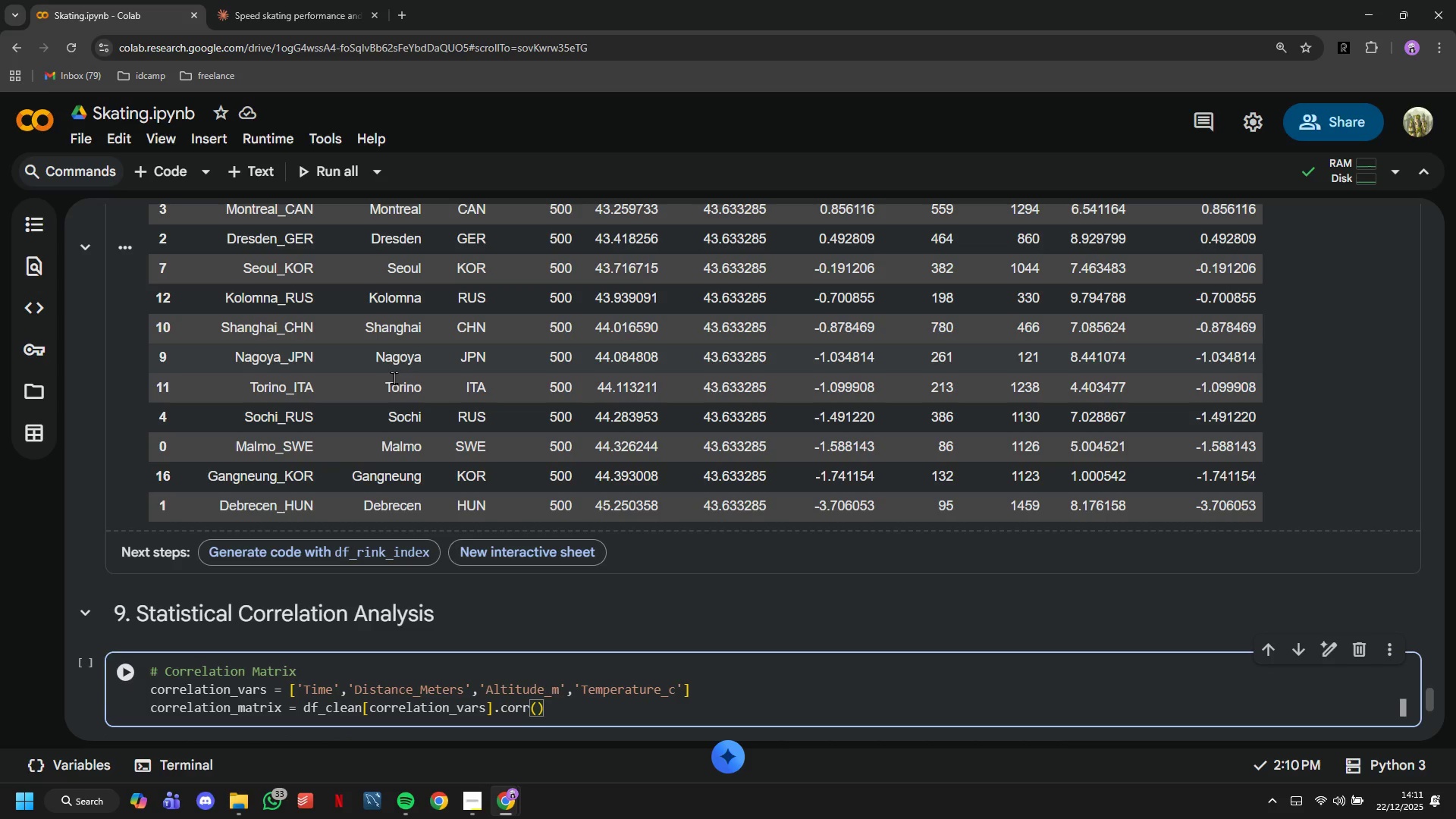 
key(Enter)
 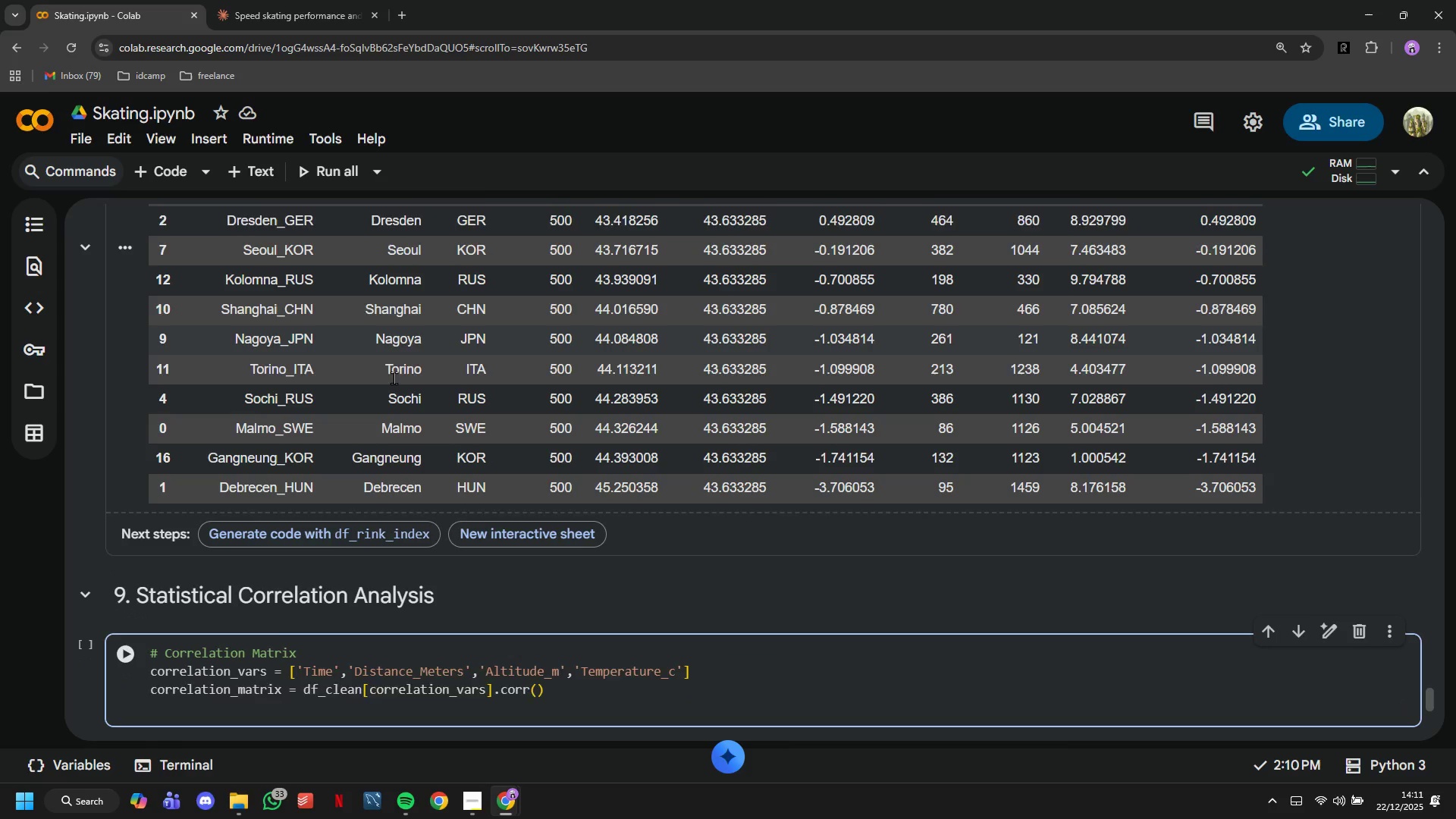 
key(Enter)
 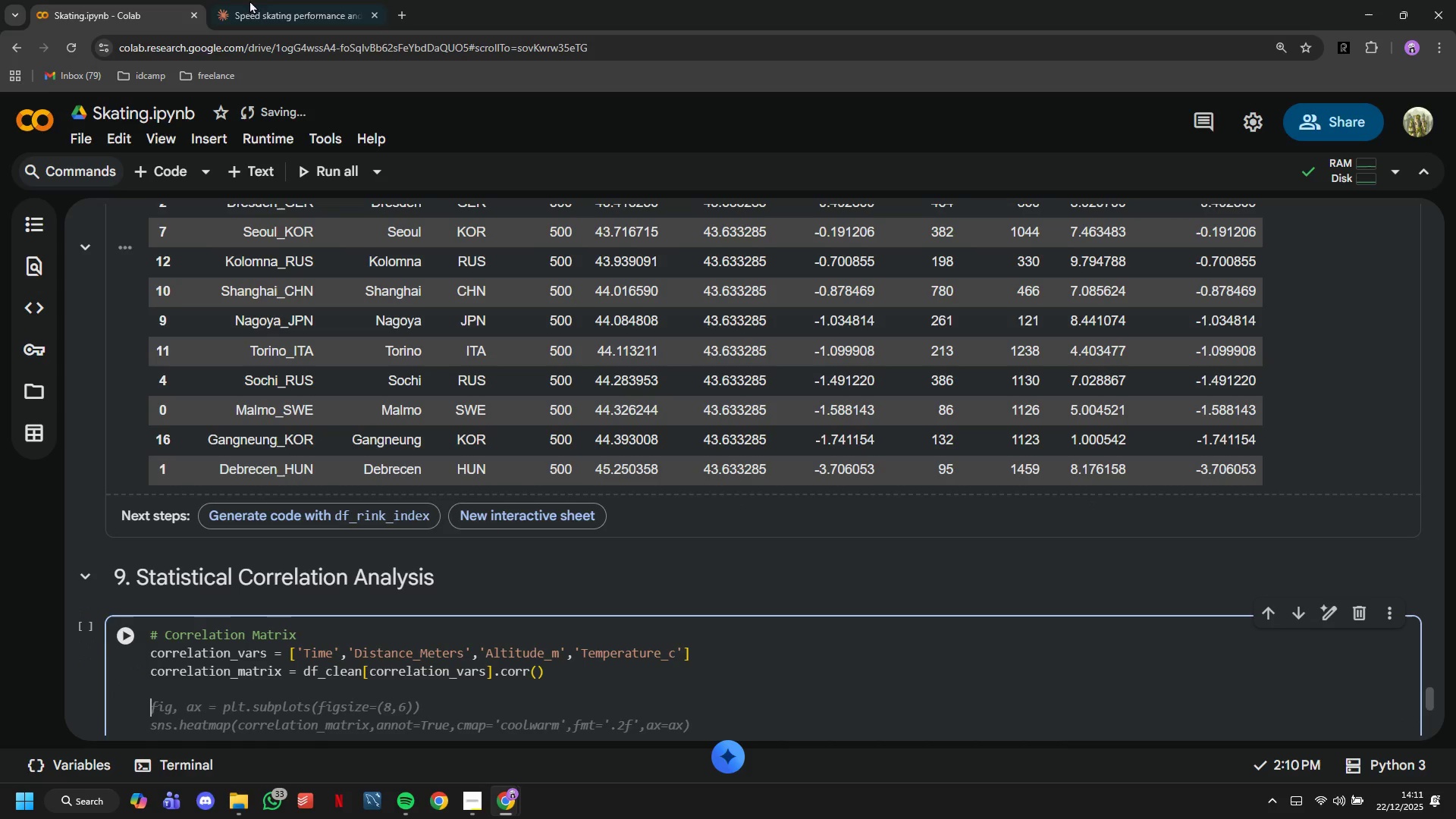 
scroll: coordinate [224, 393], scroll_direction: down, amount: 3.0
 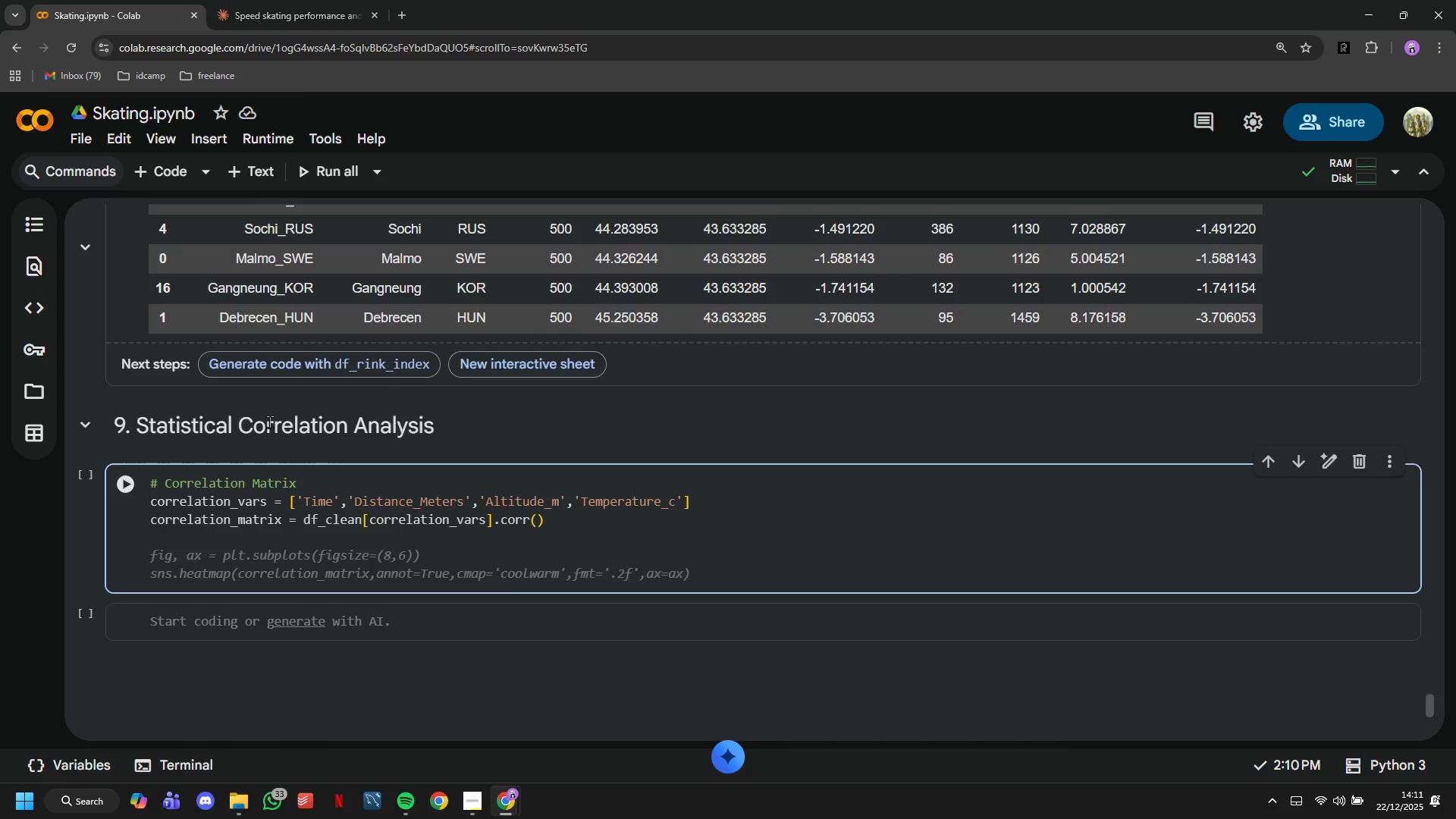 
key(Tab)
 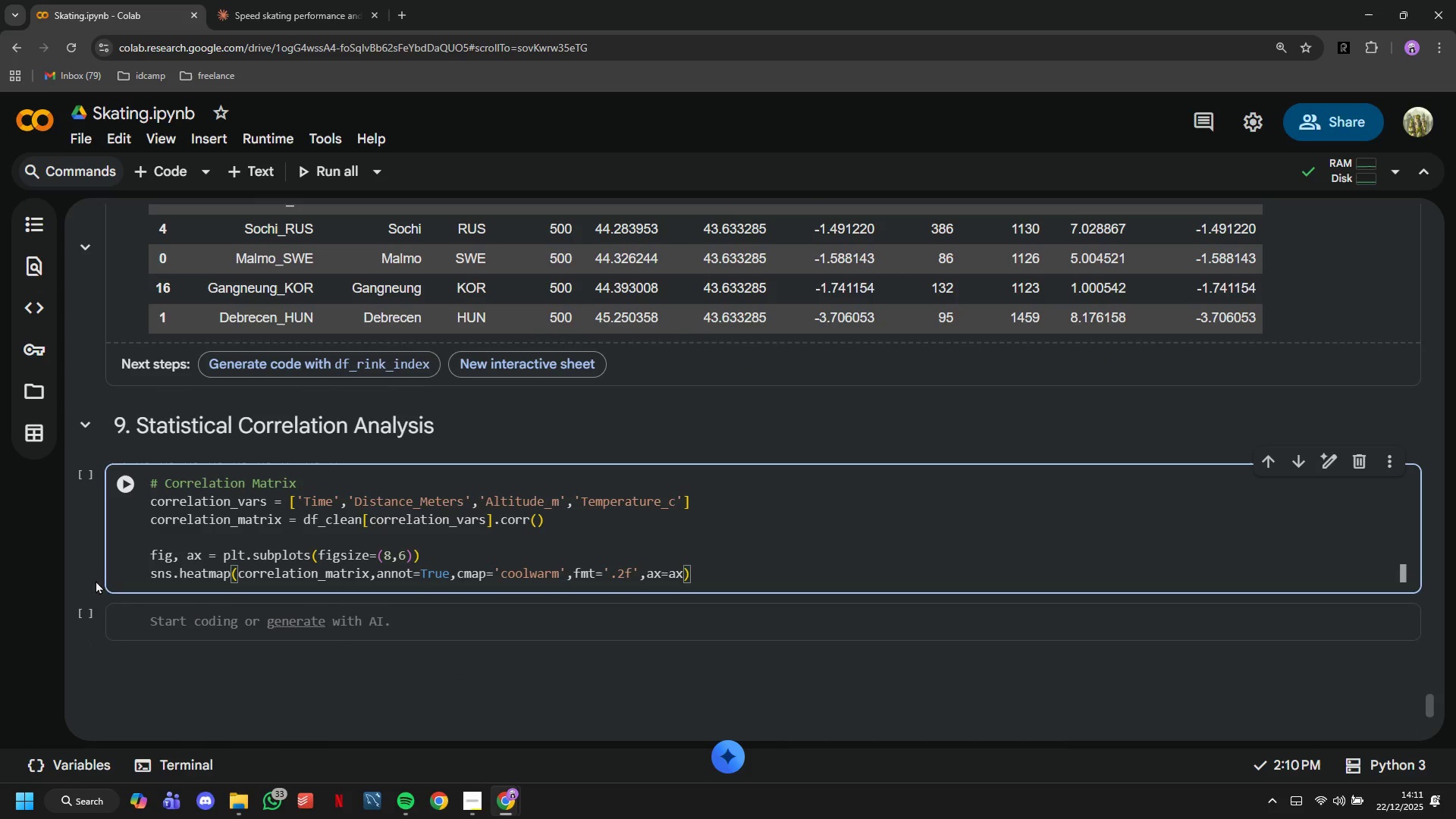 
left_click([128, 497])
 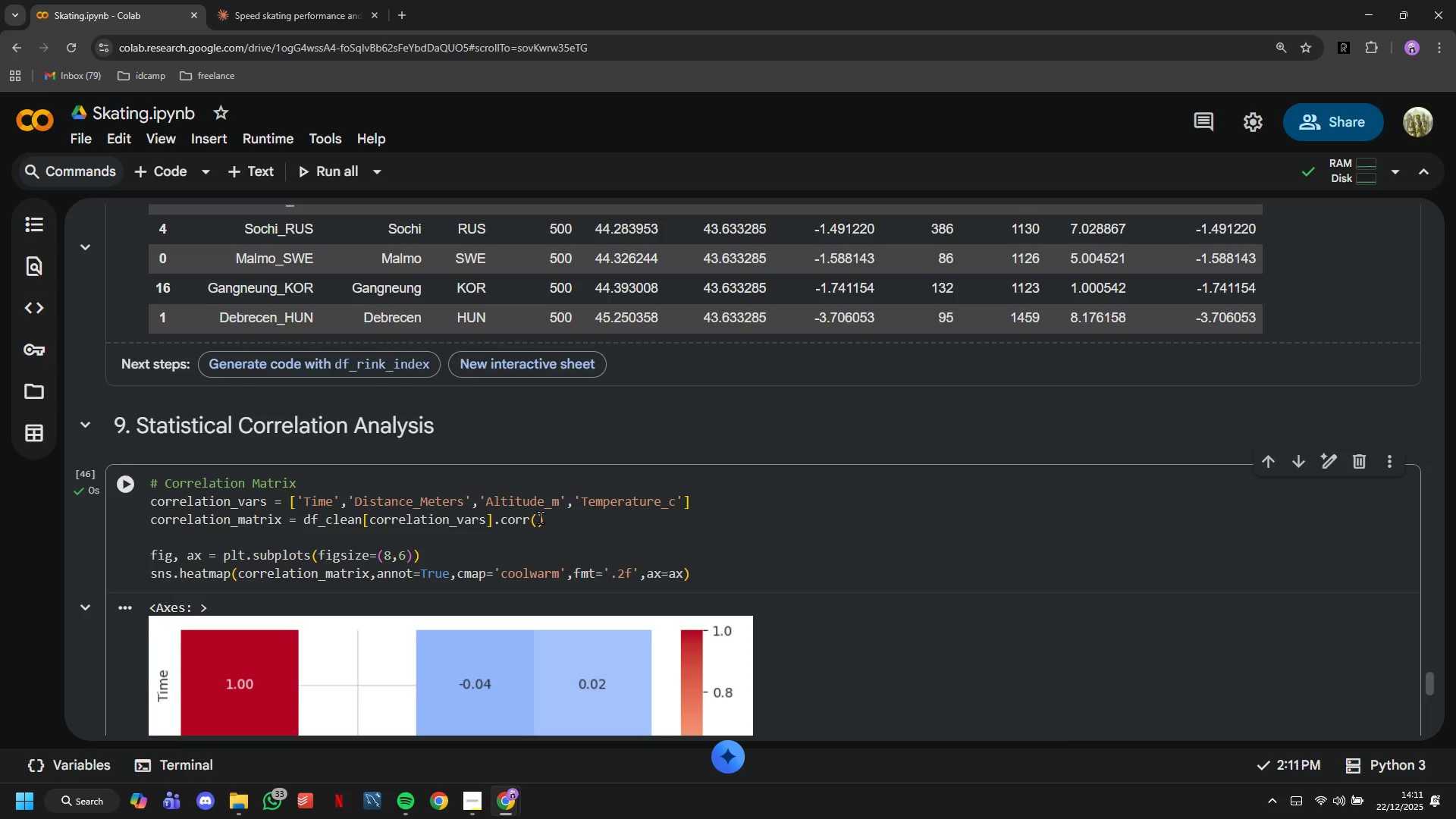 
scroll: coordinate [540, 517], scroll_direction: down, amount: 5.0
 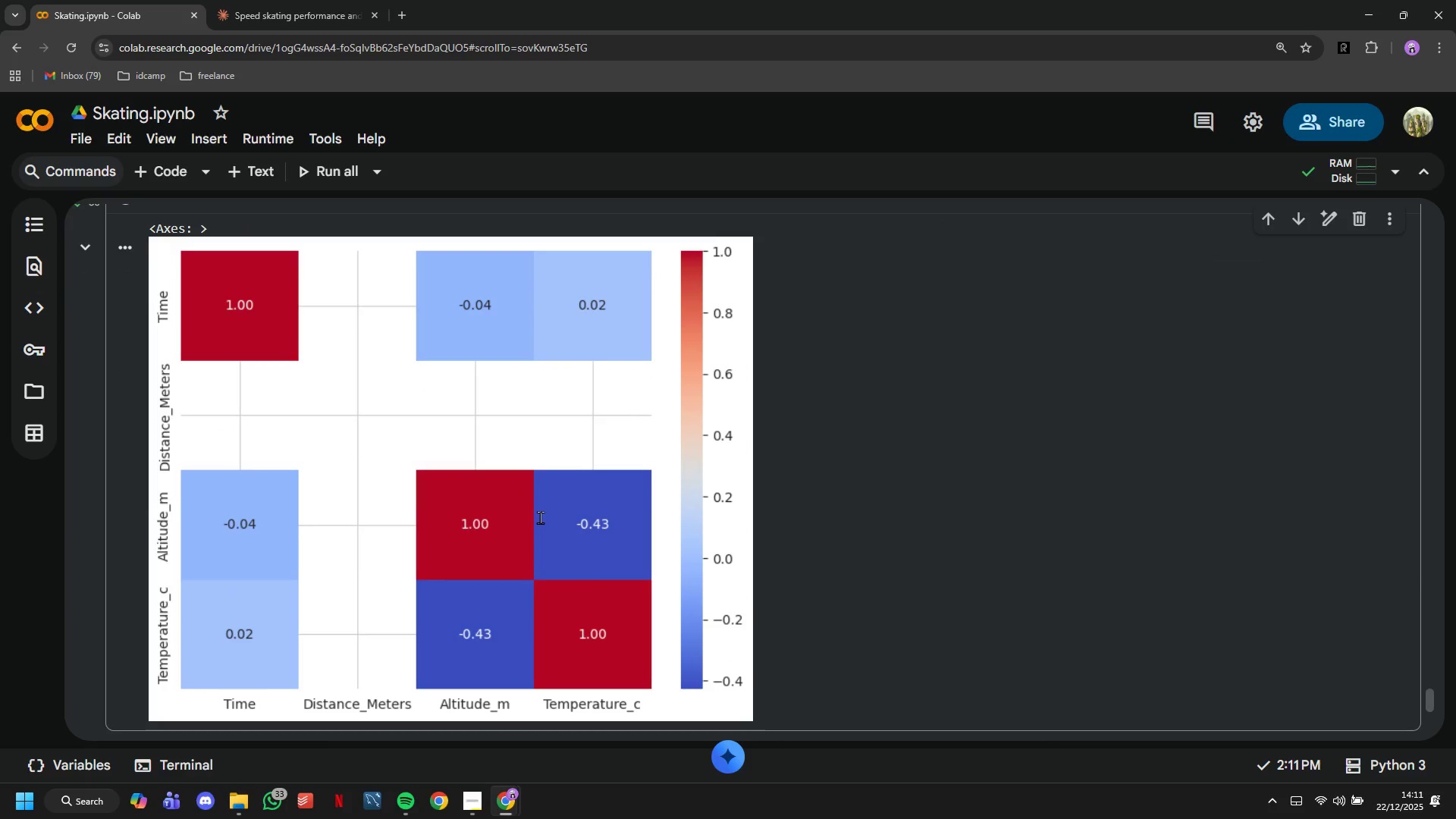 
scroll: coordinate [540, 517], scroll_direction: up, amount: 1.0
 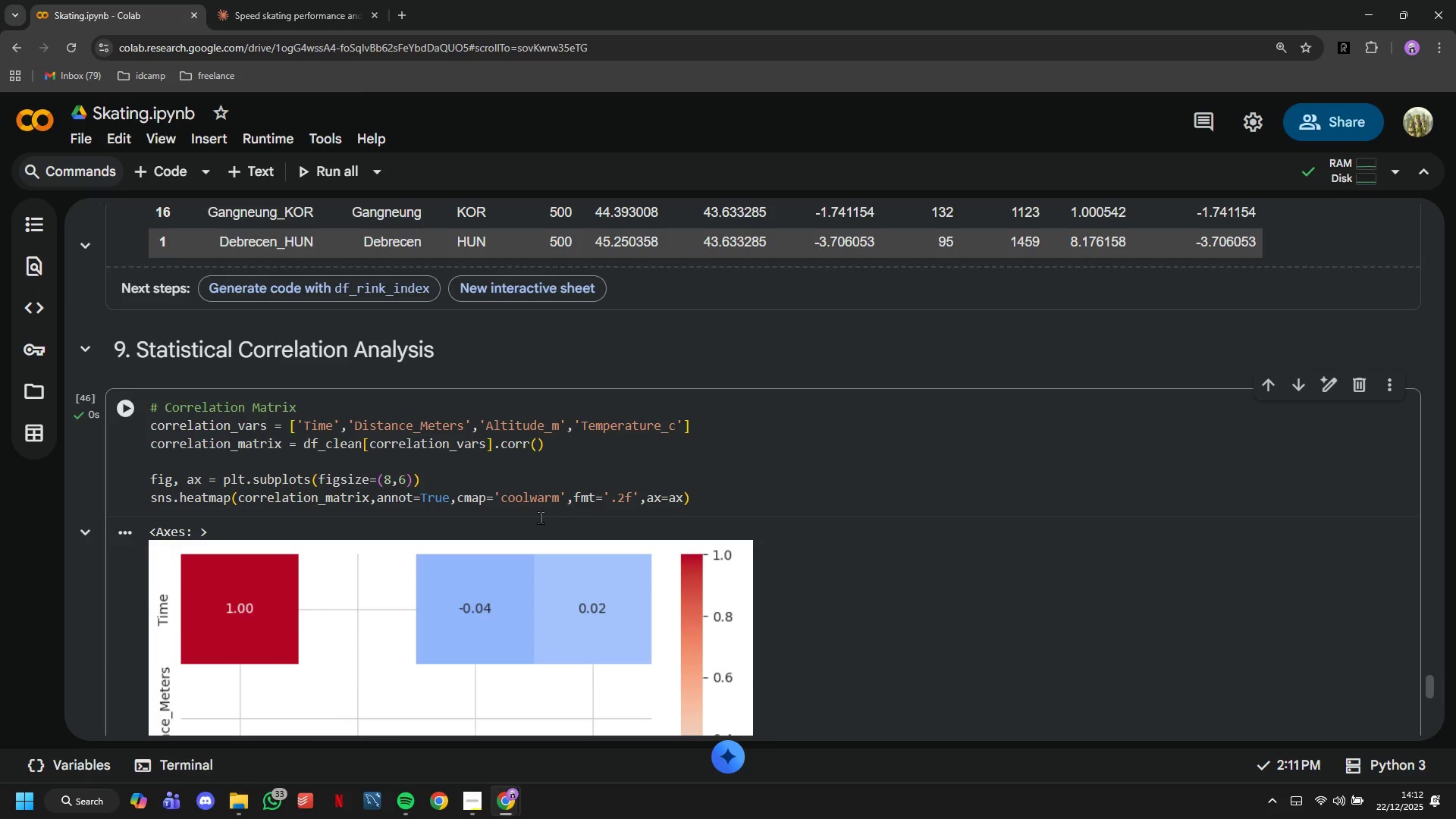 
scroll: coordinate [540, 517], scroll_direction: down, amount: 4.0
 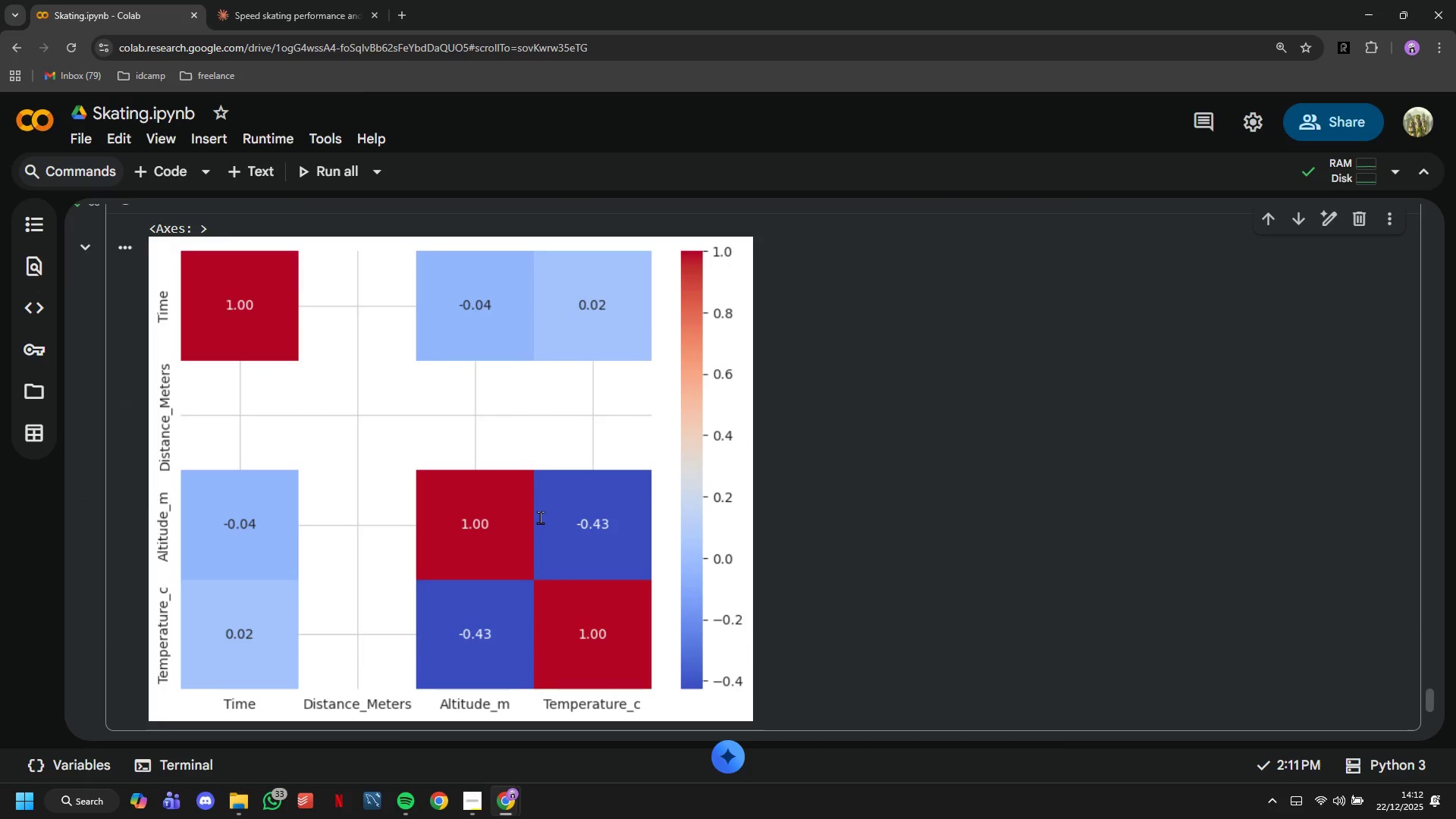 
scroll: coordinate [540, 517], scroll_direction: up, amount: 3.0
 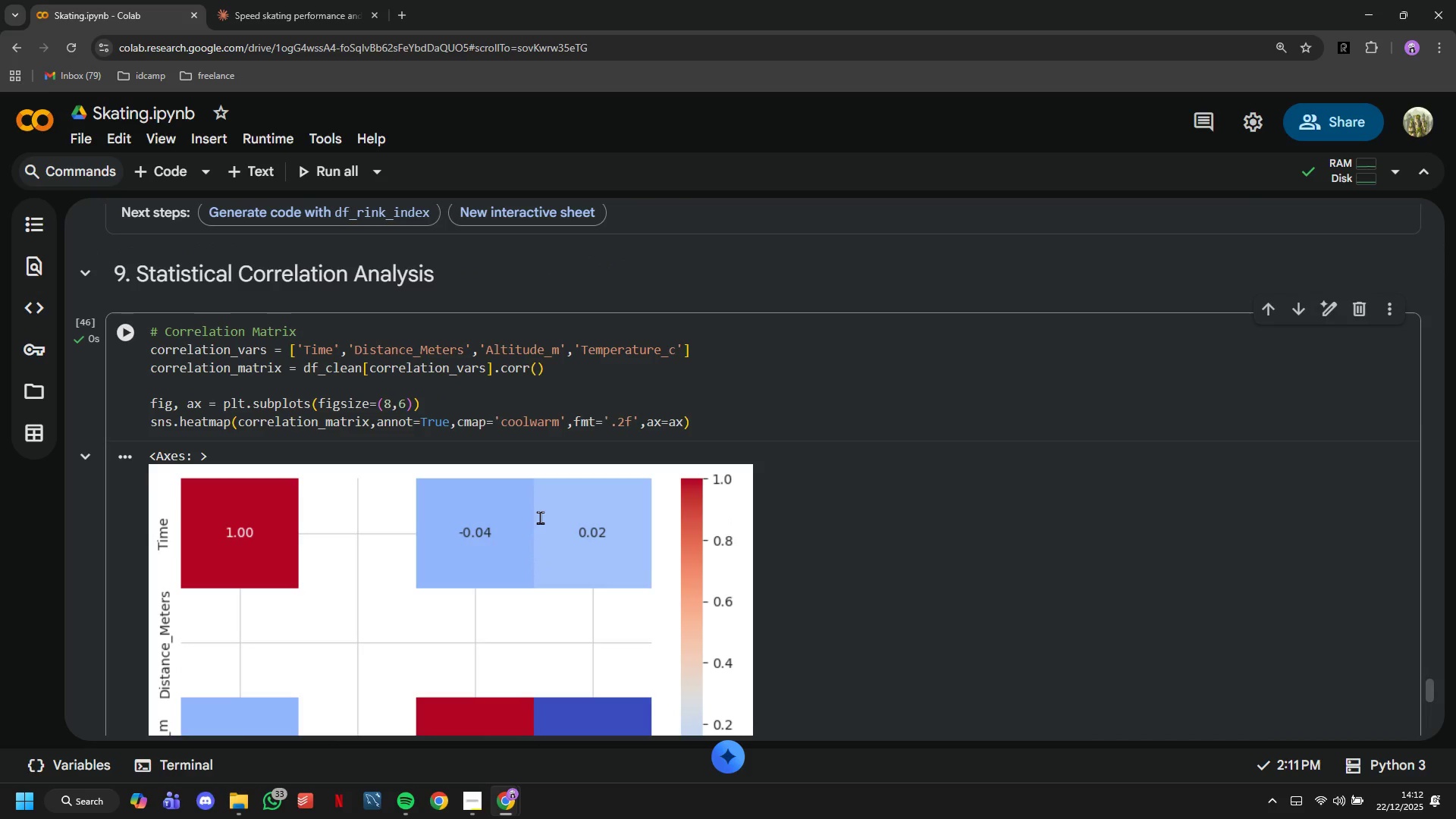 
scroll: coordinate [540, 517], scroll_direction: down, amount: 3.0
 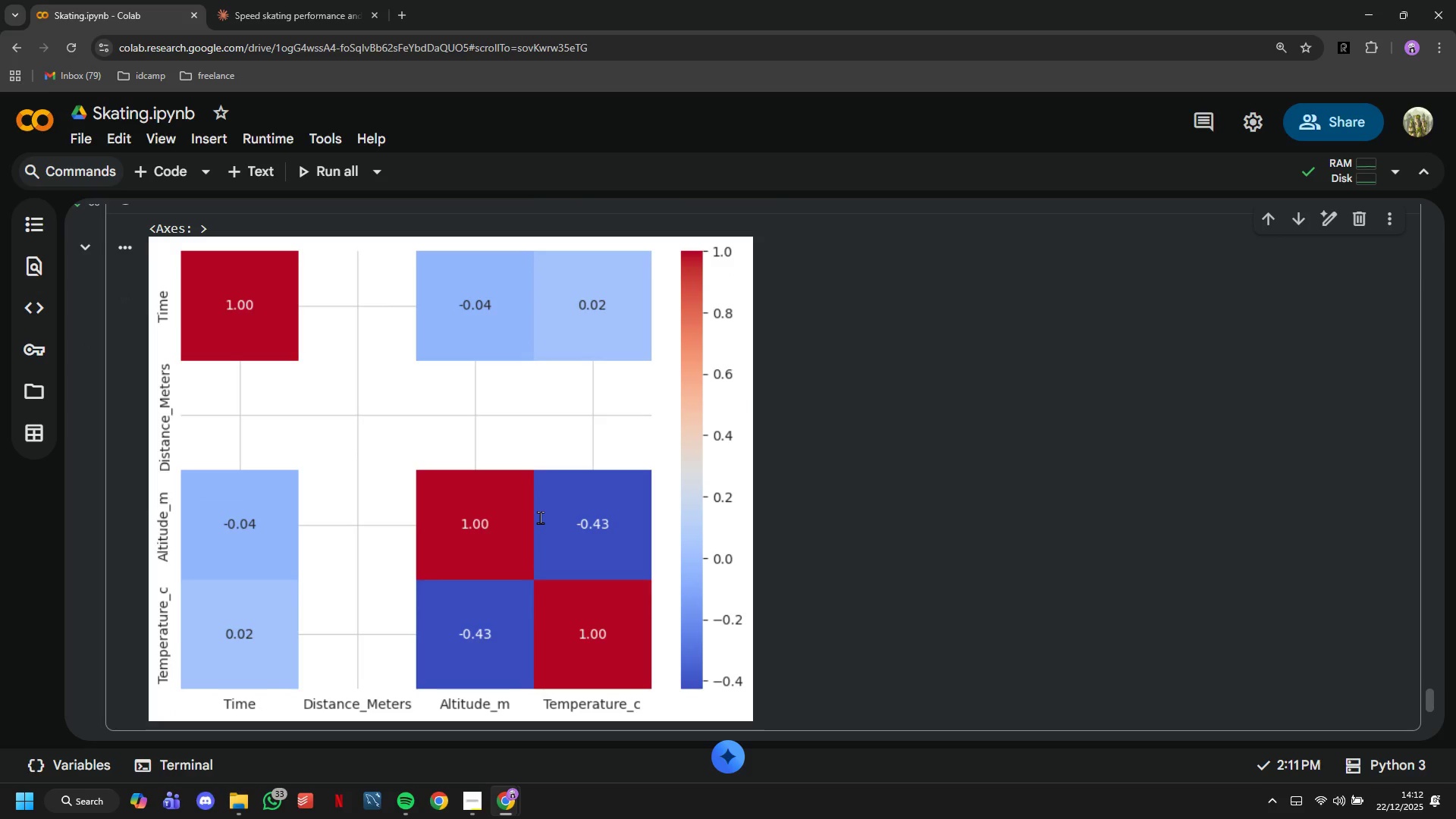 
scroll: coordinate [540, 517], scroll_direction: up, amount: 6.0
 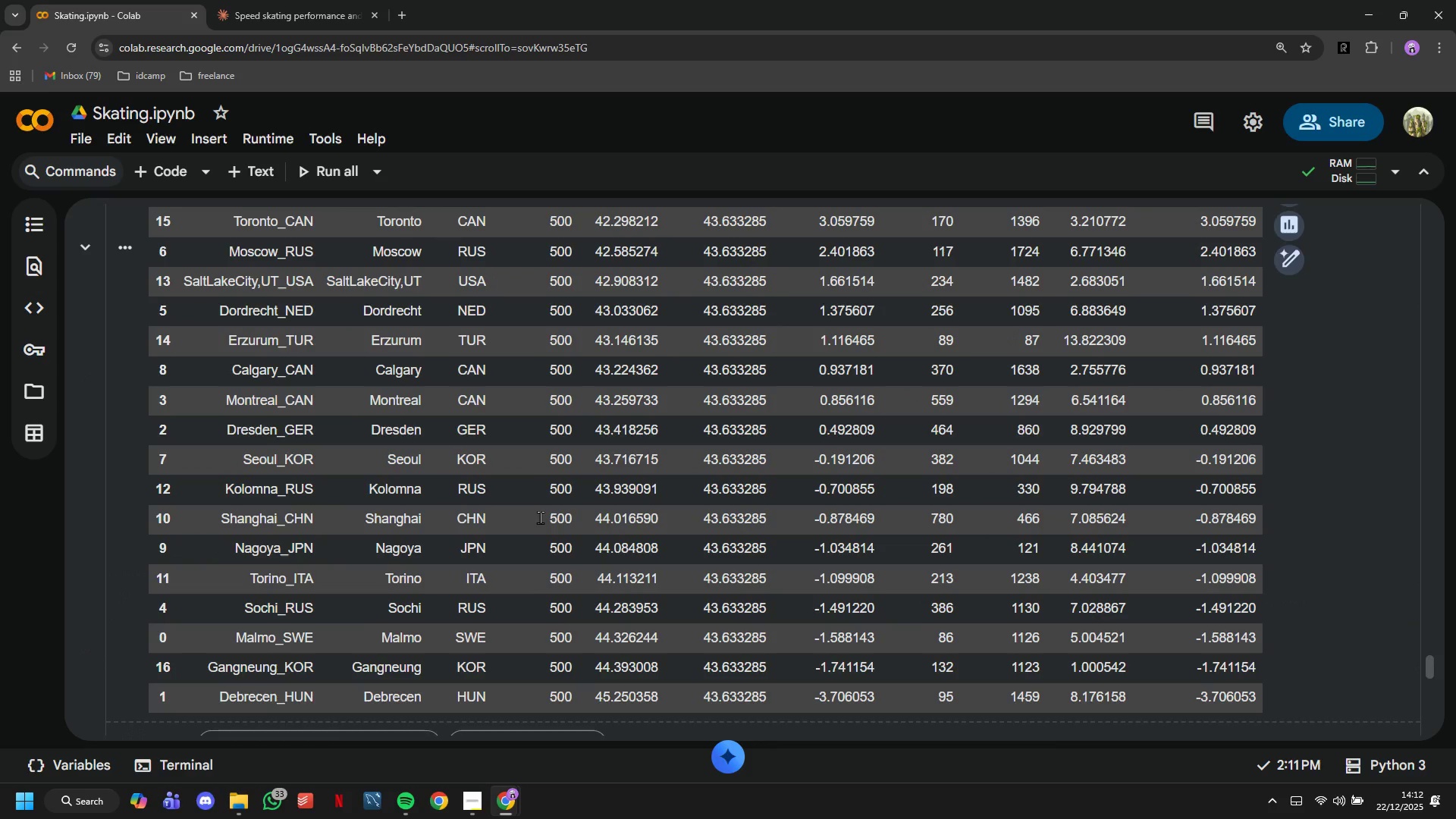 
scroll: coordinate [540, 517], scroll_direction: down, amount: 6.0
 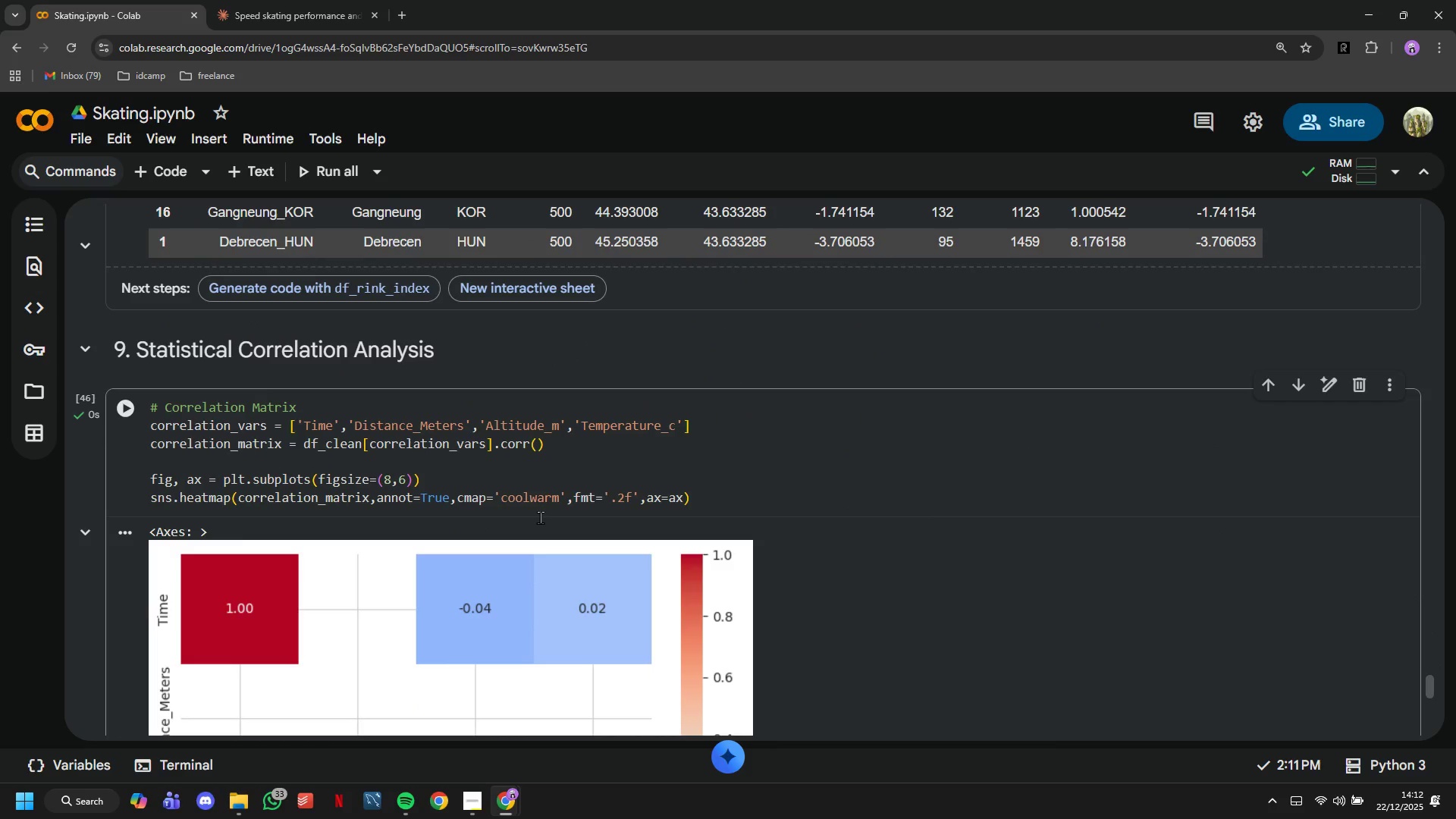 
scroll: coordinate [540, 517], scroll_direction: up, amount: 3.0
 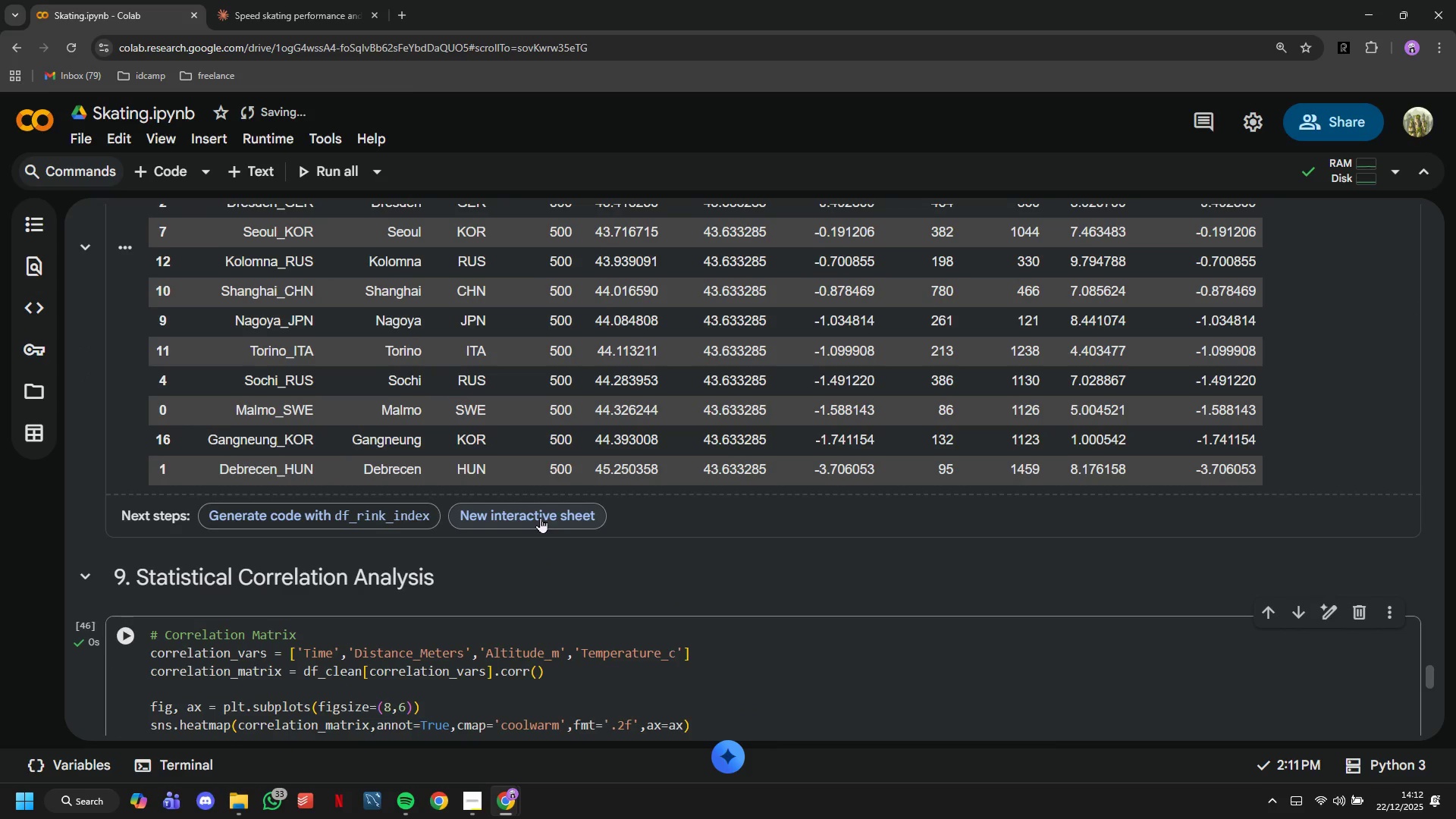 
scroll: coordinate [540, 517], scroll_direction: down, amount: 4.0
 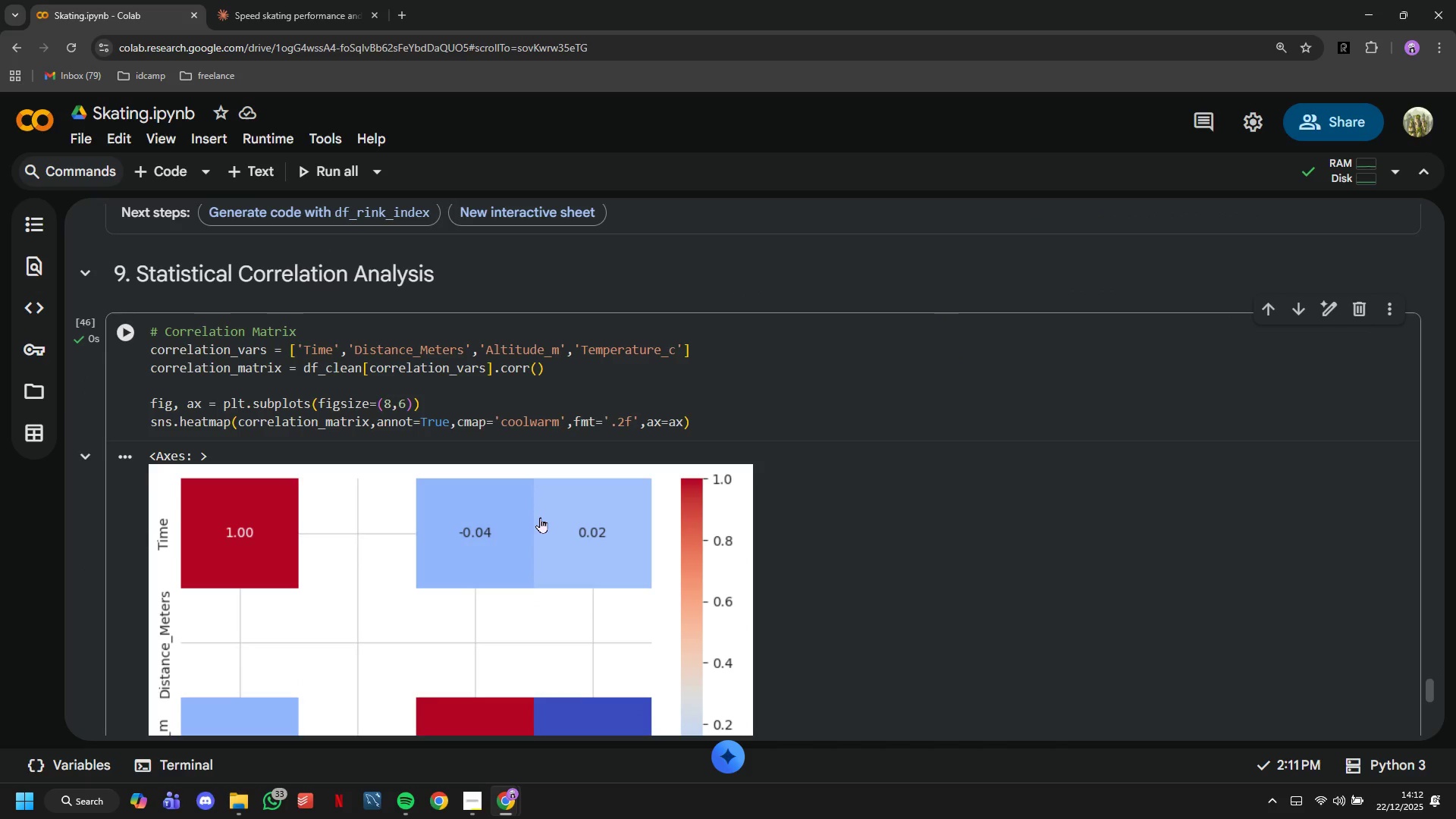 
wait(8.85)
 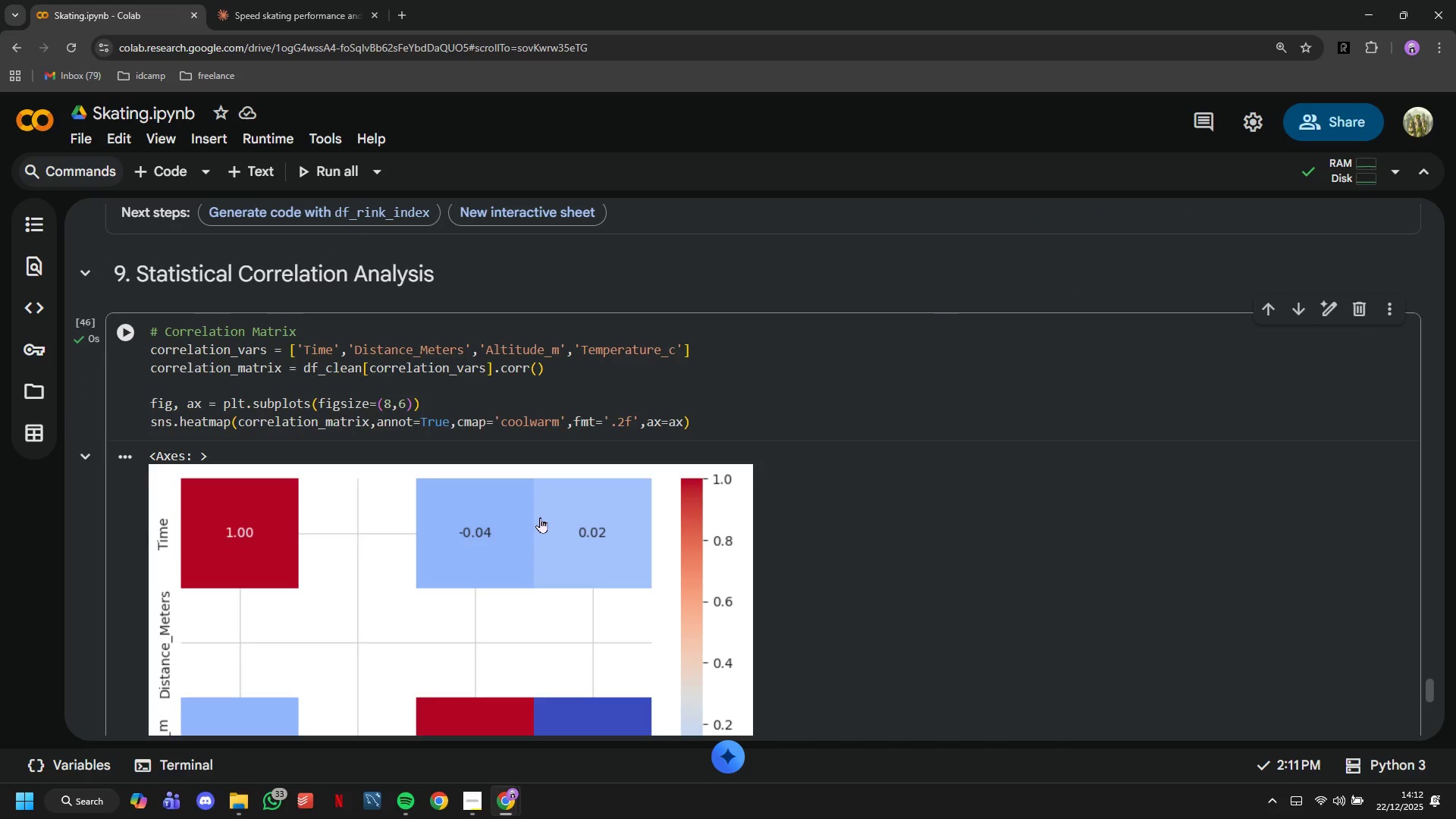 
left_click_drag(start_coordinate=[734, 422], to_coordinate=[588, 425])
 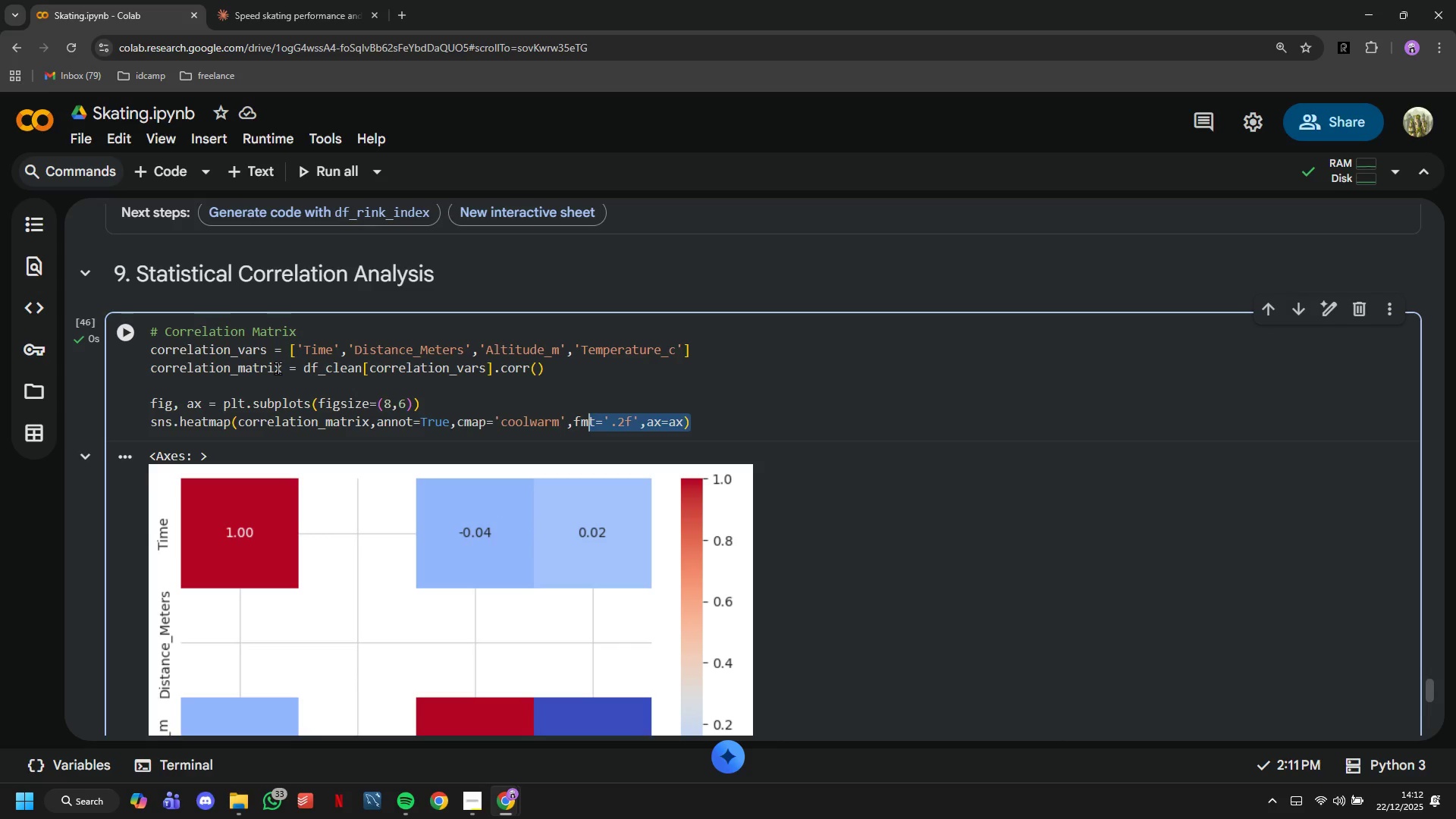 
left_click_drag(start_coordinate=[281, 368], to_coordinate=[112, 365])
 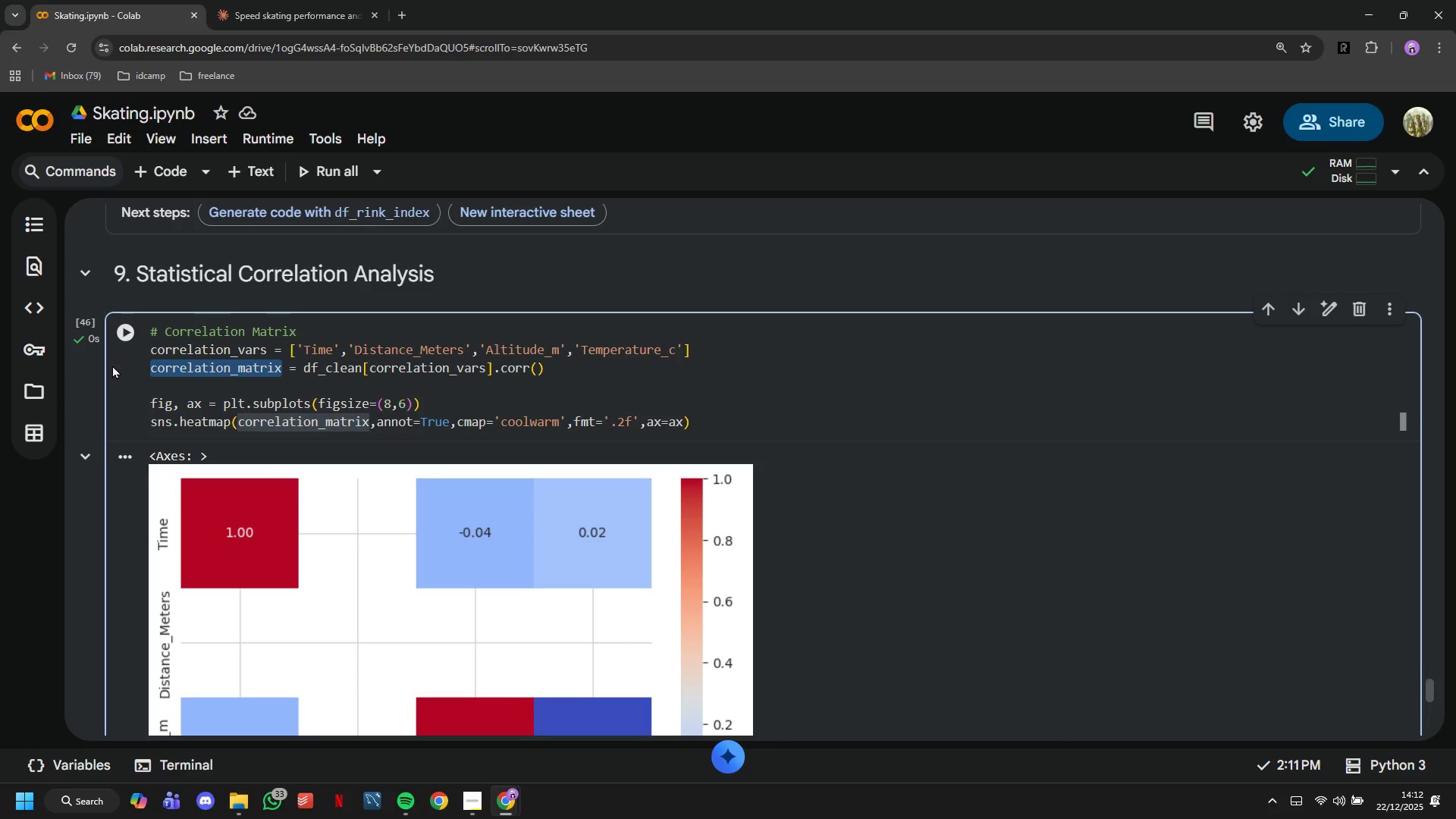 
key(Control+C)
 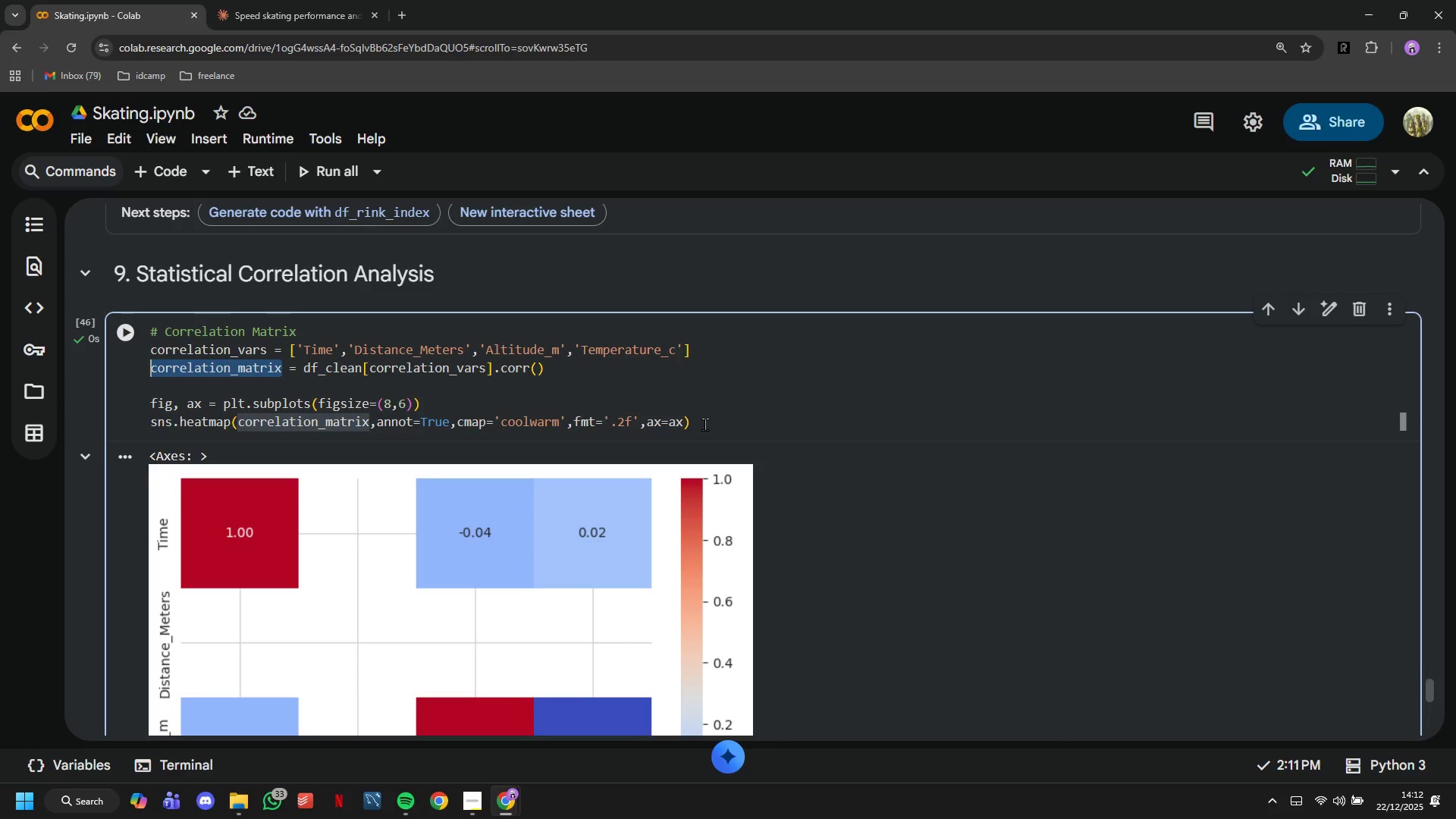 
left_click_drag(start_coordinate=[704, 424], to_coordinate=[130, 382])
 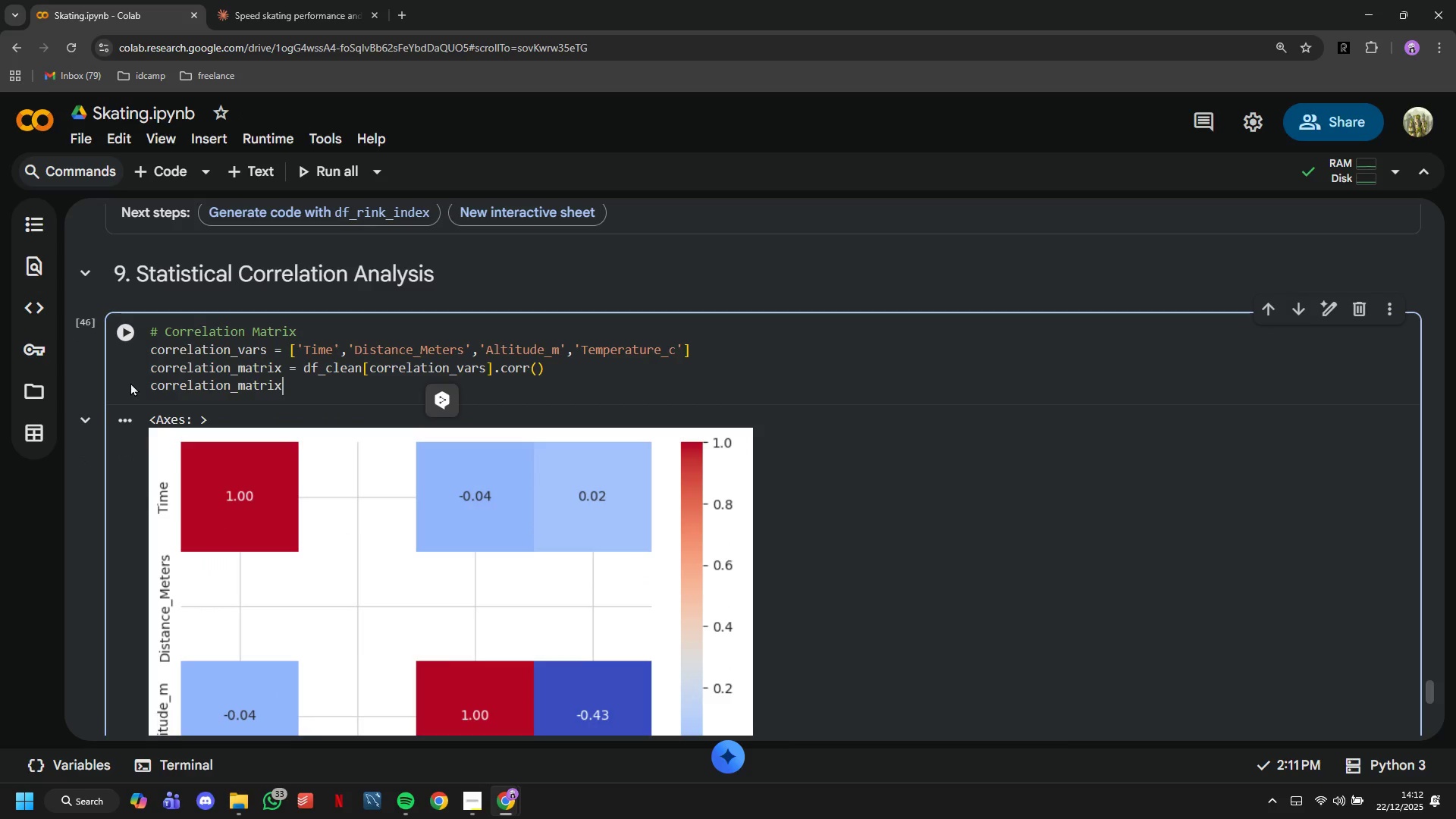 
key(Control+V)
 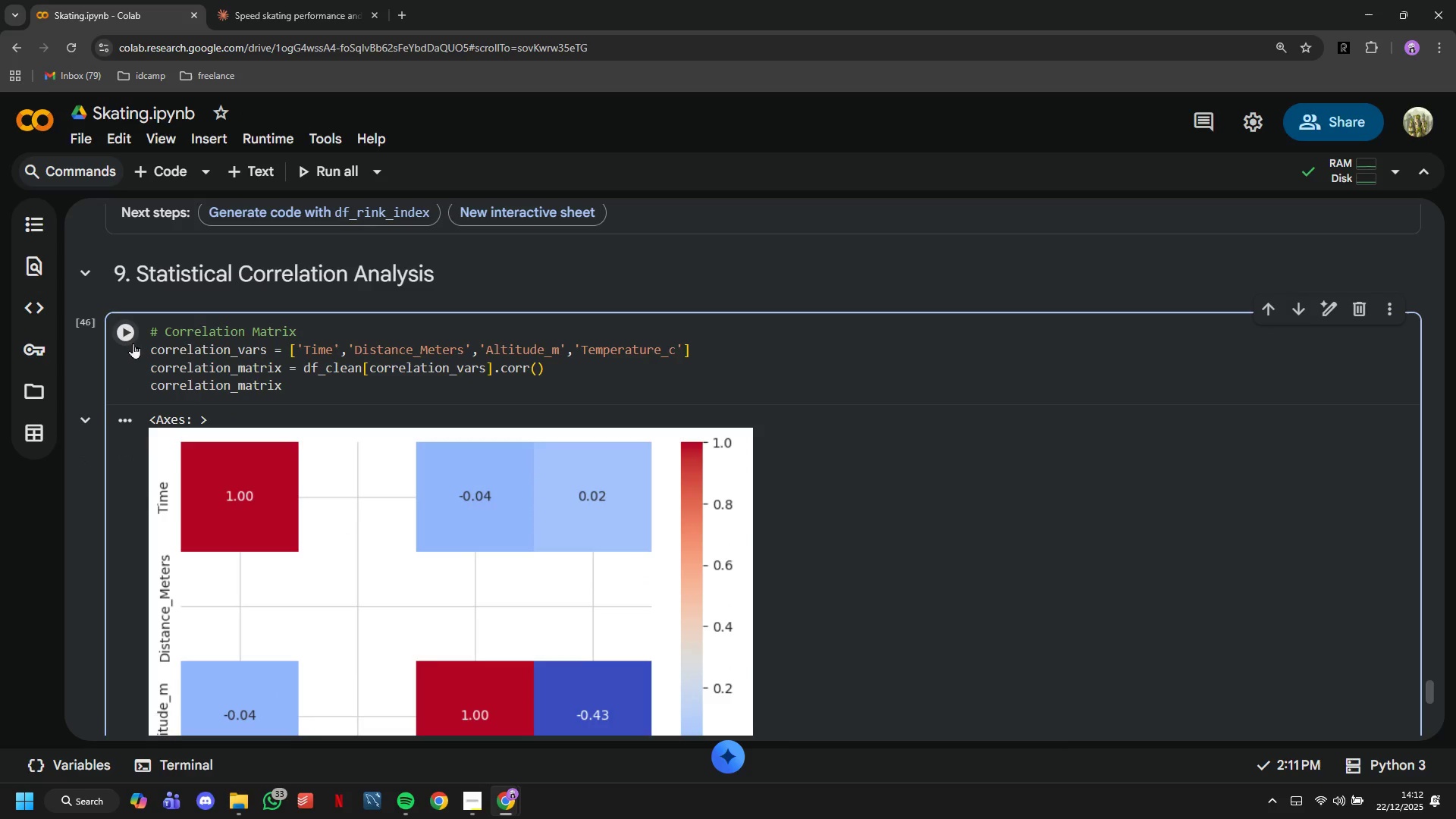 
left_click([133, 339])
 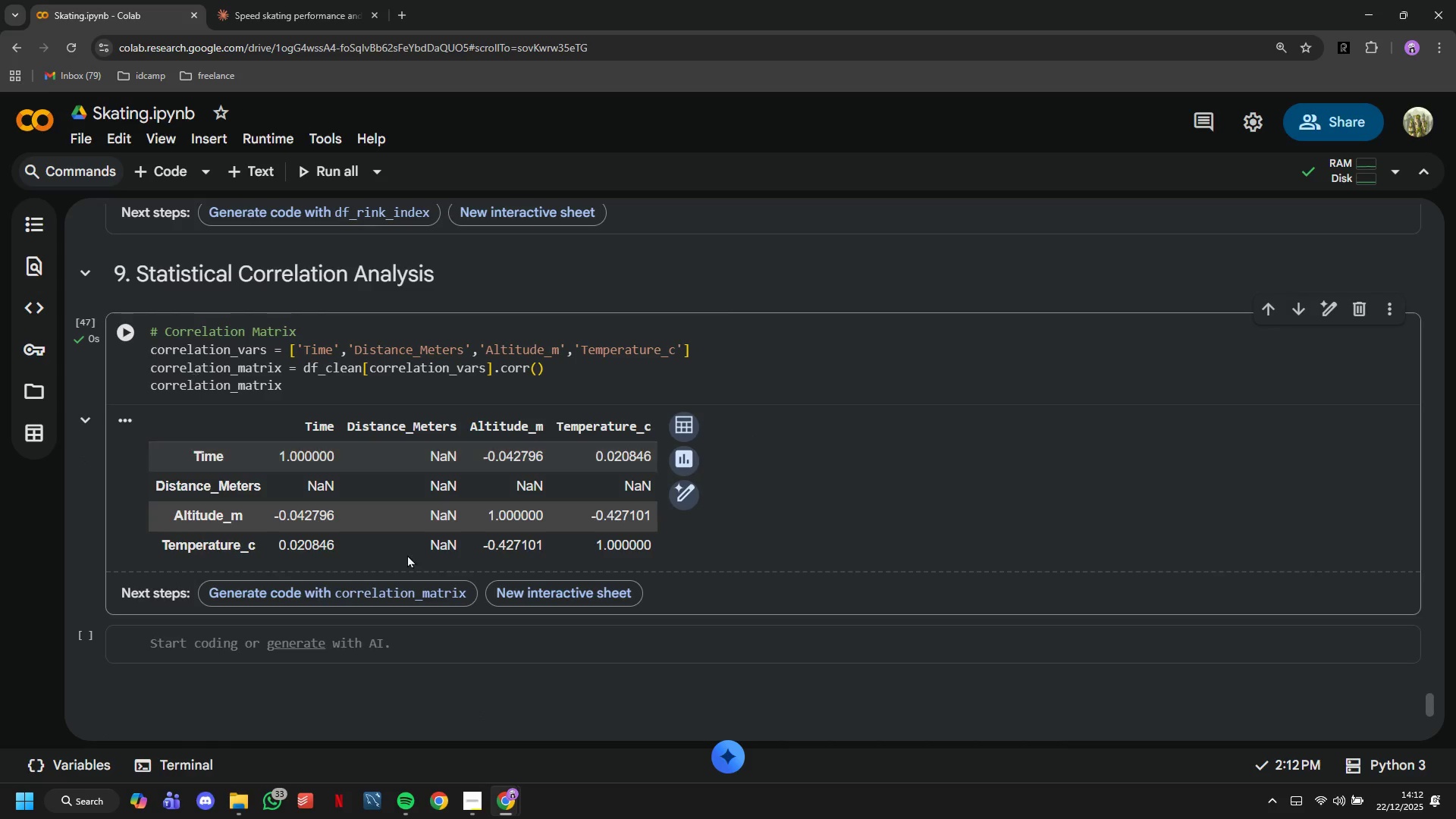 
scroll: coordinate [496, 595], scroll_direction: up, amount: 2.0
 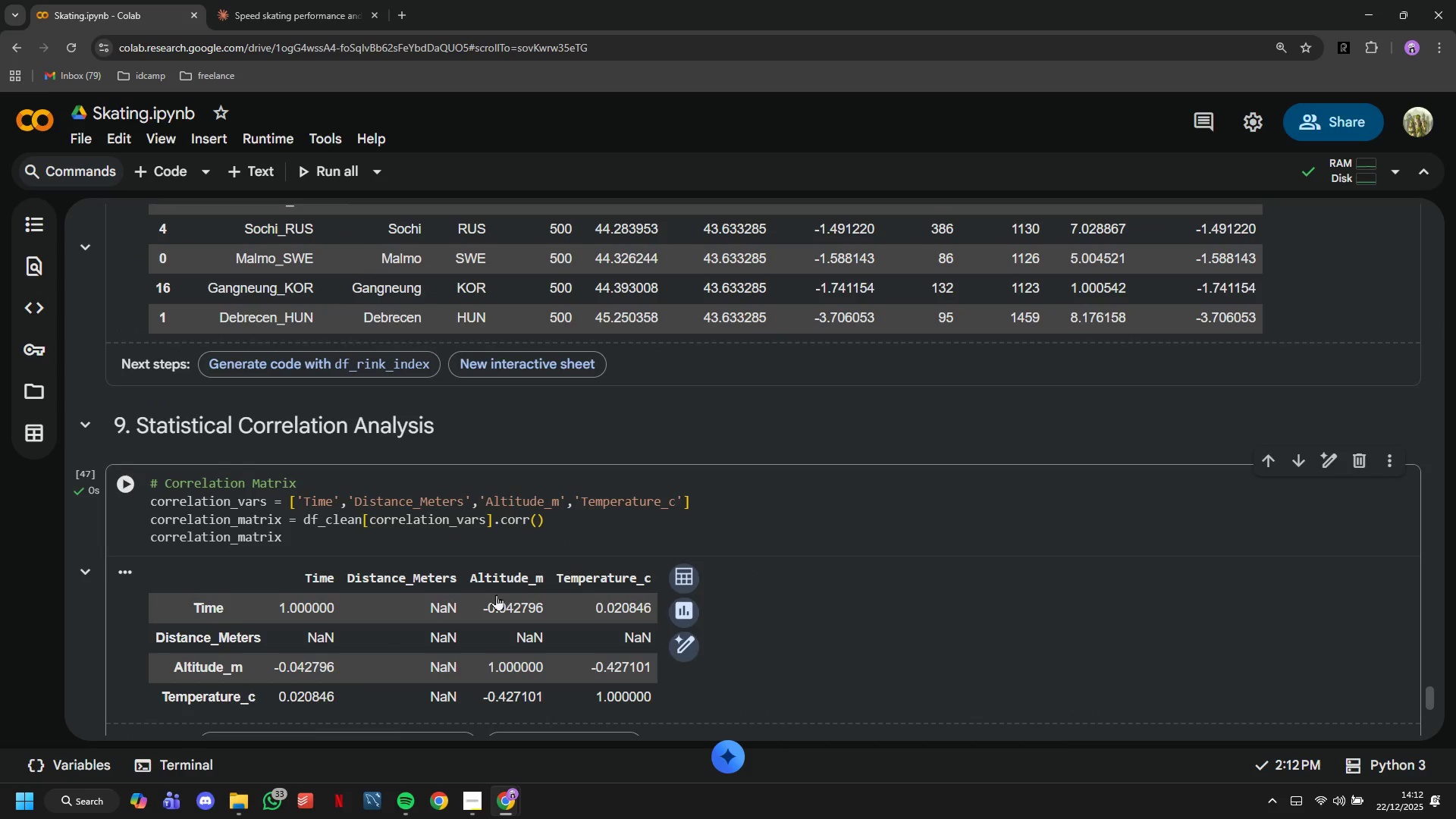 
left_click([418, 510])
 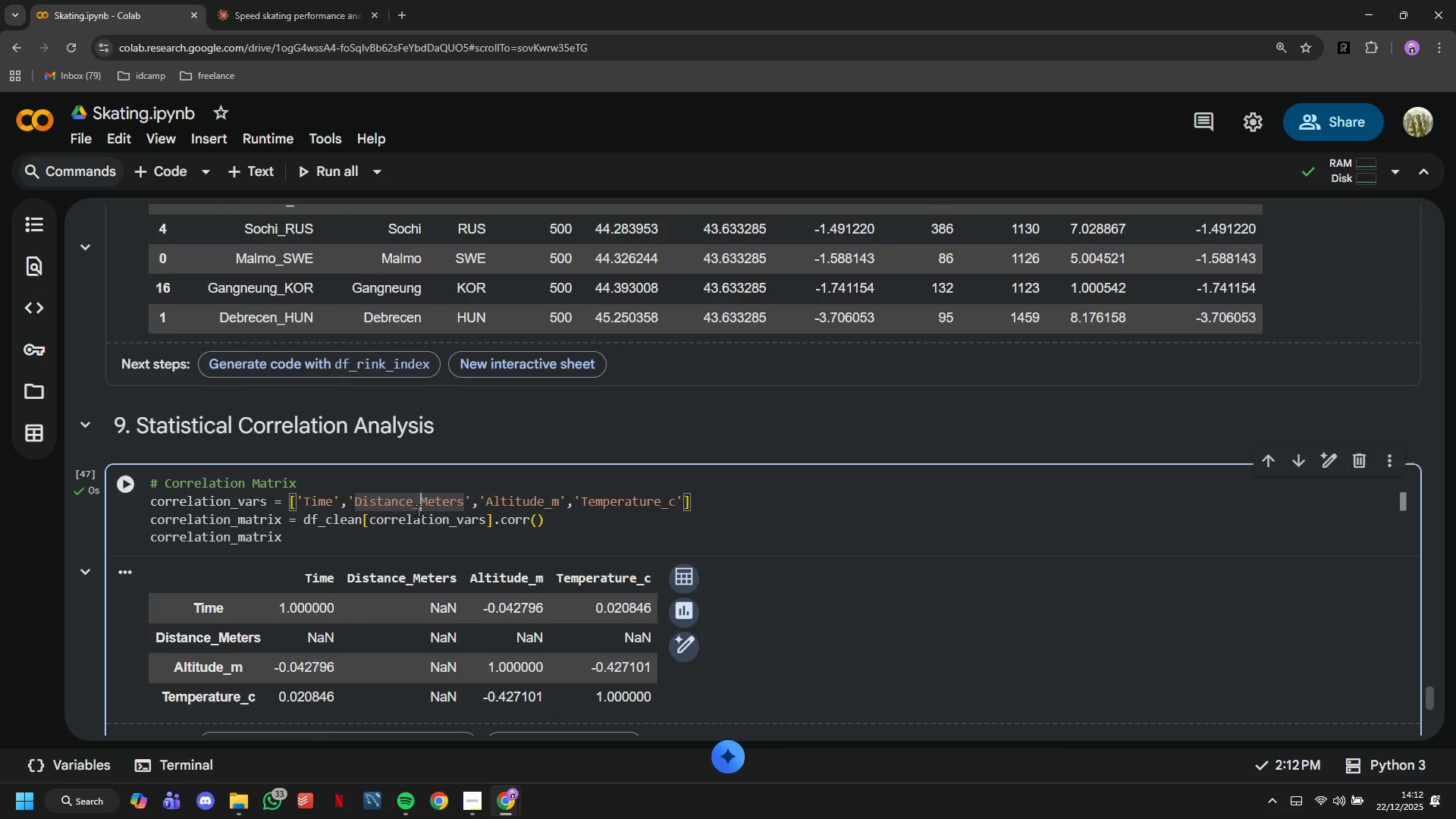 
key(Control+Z)
 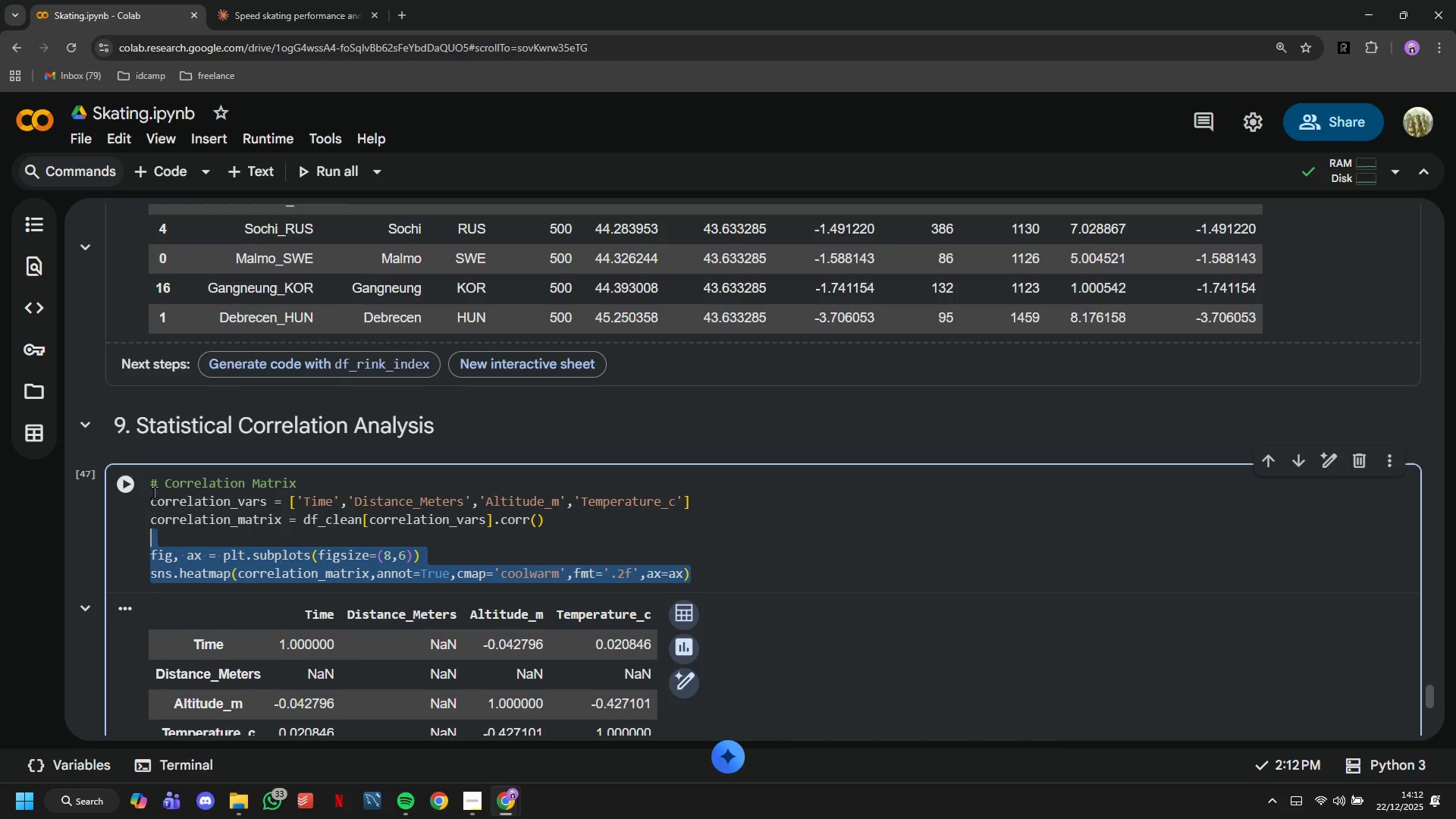 
left_click([125, 481])
 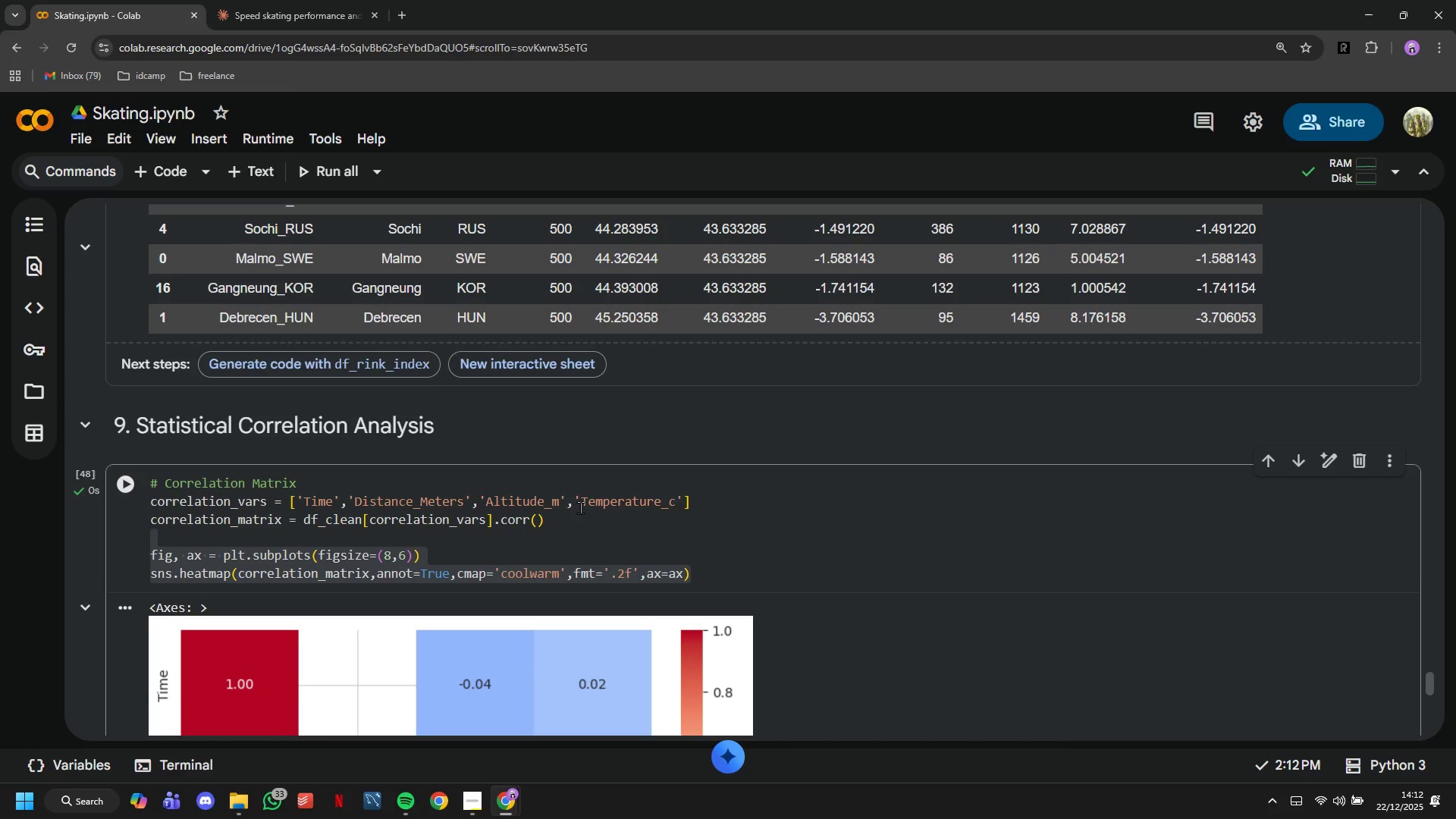 
scroll: coordinate [580, 507], scroll_direction: down, amount: 2.0
 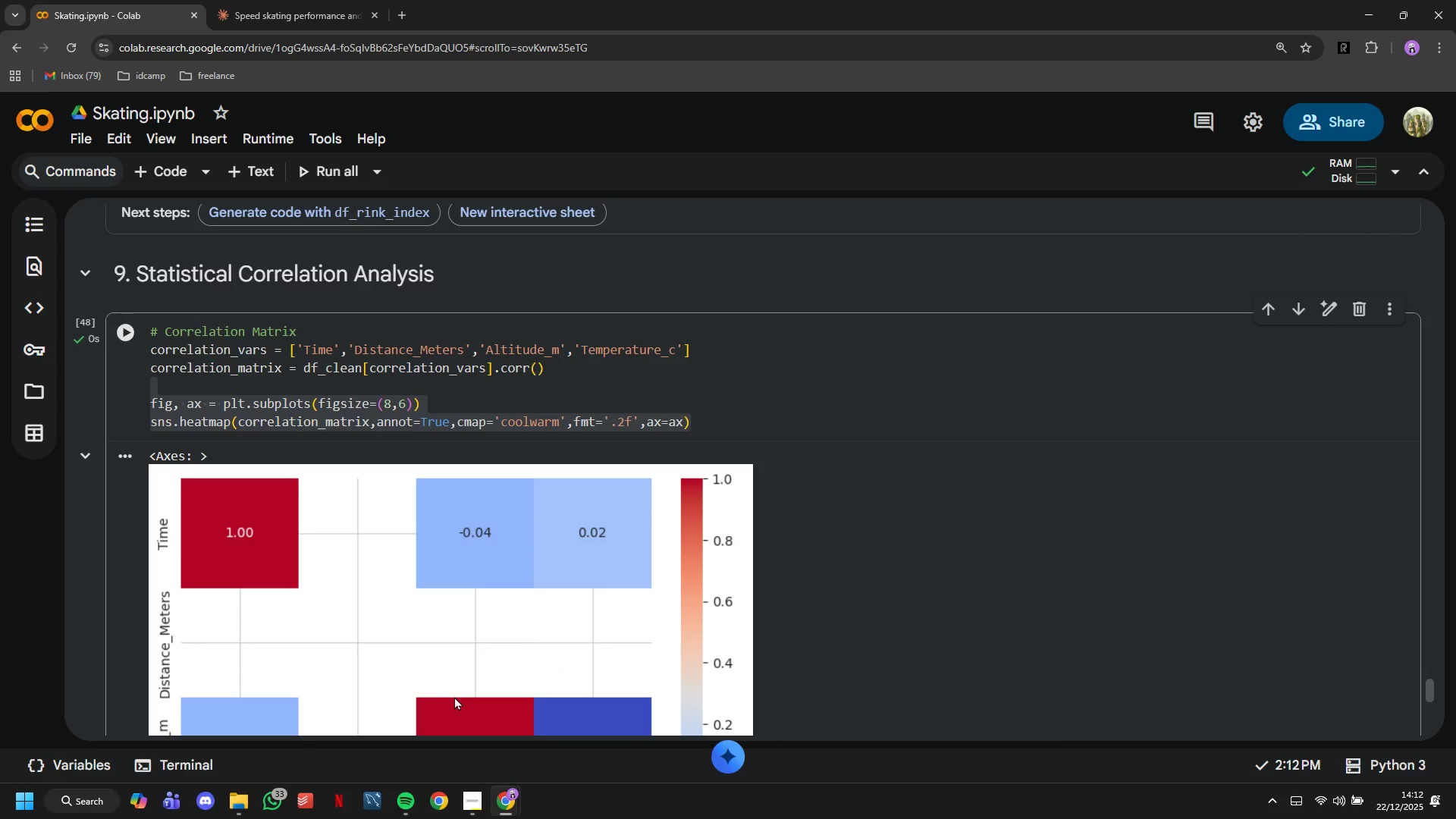 
wait(7.74)
 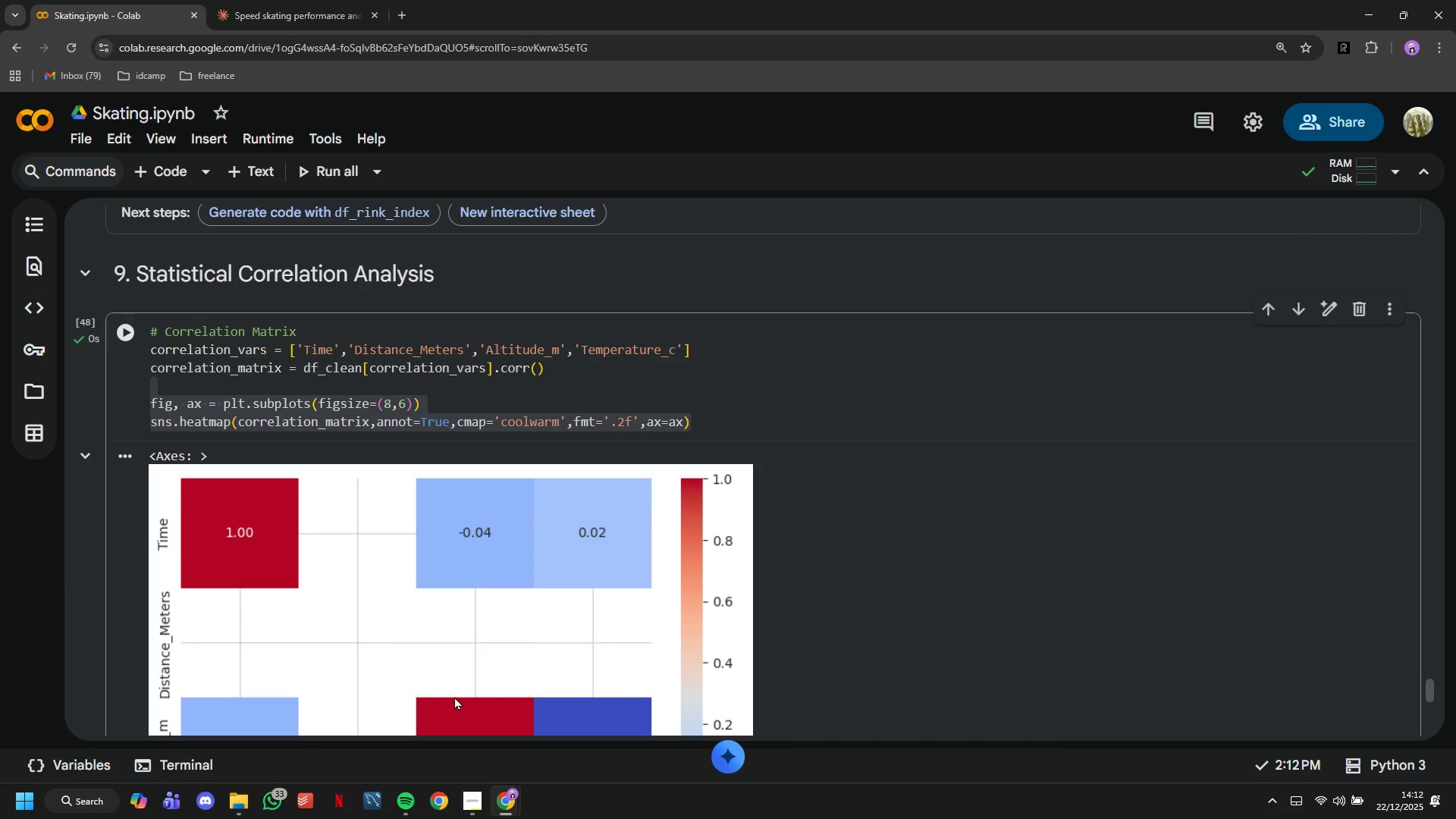 
scroll: coordinate [409, 442], scroll_direction: down, amount: 3.0
 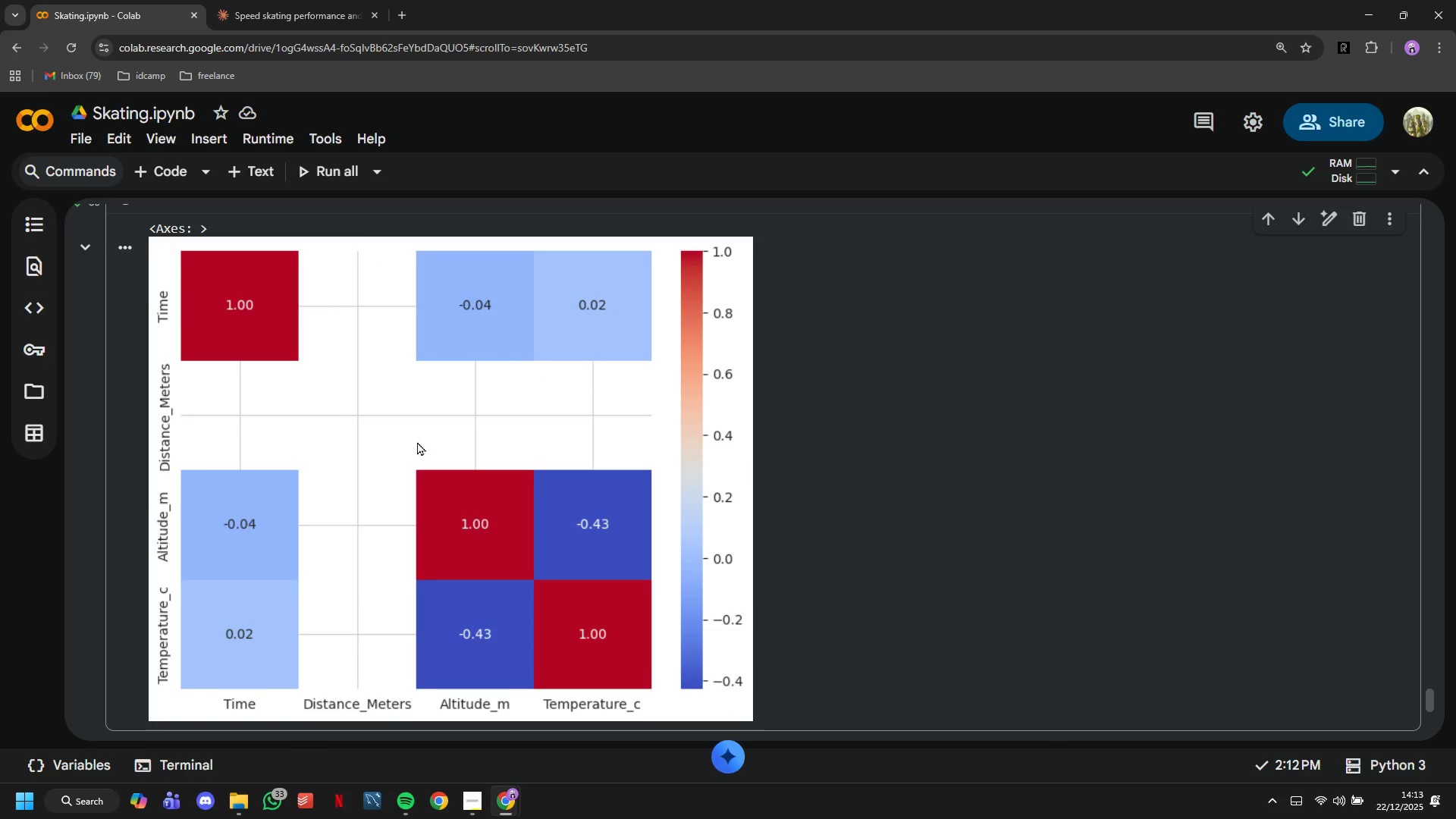 
left_click([481, 811])